 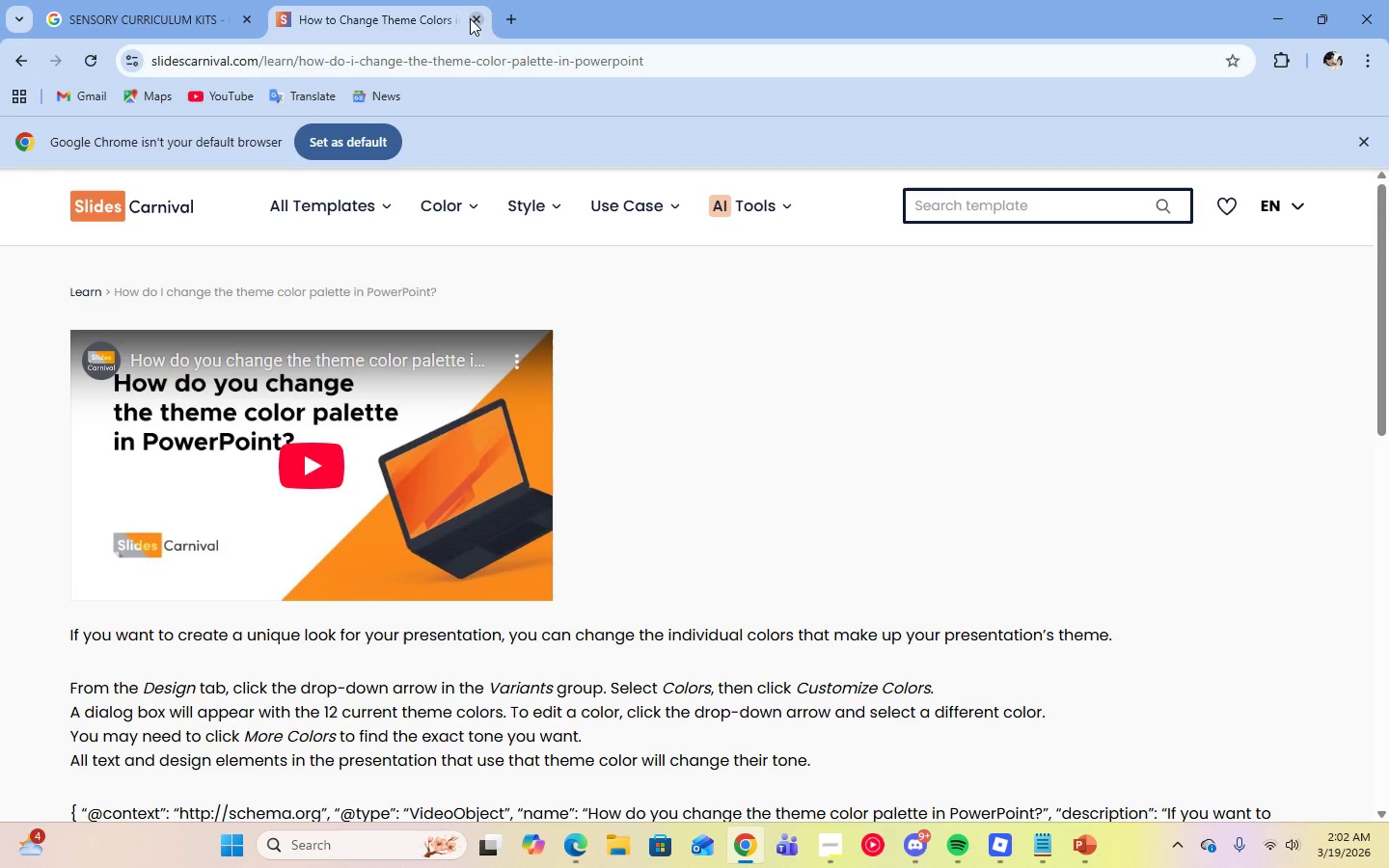 
left_click([475, 18])
 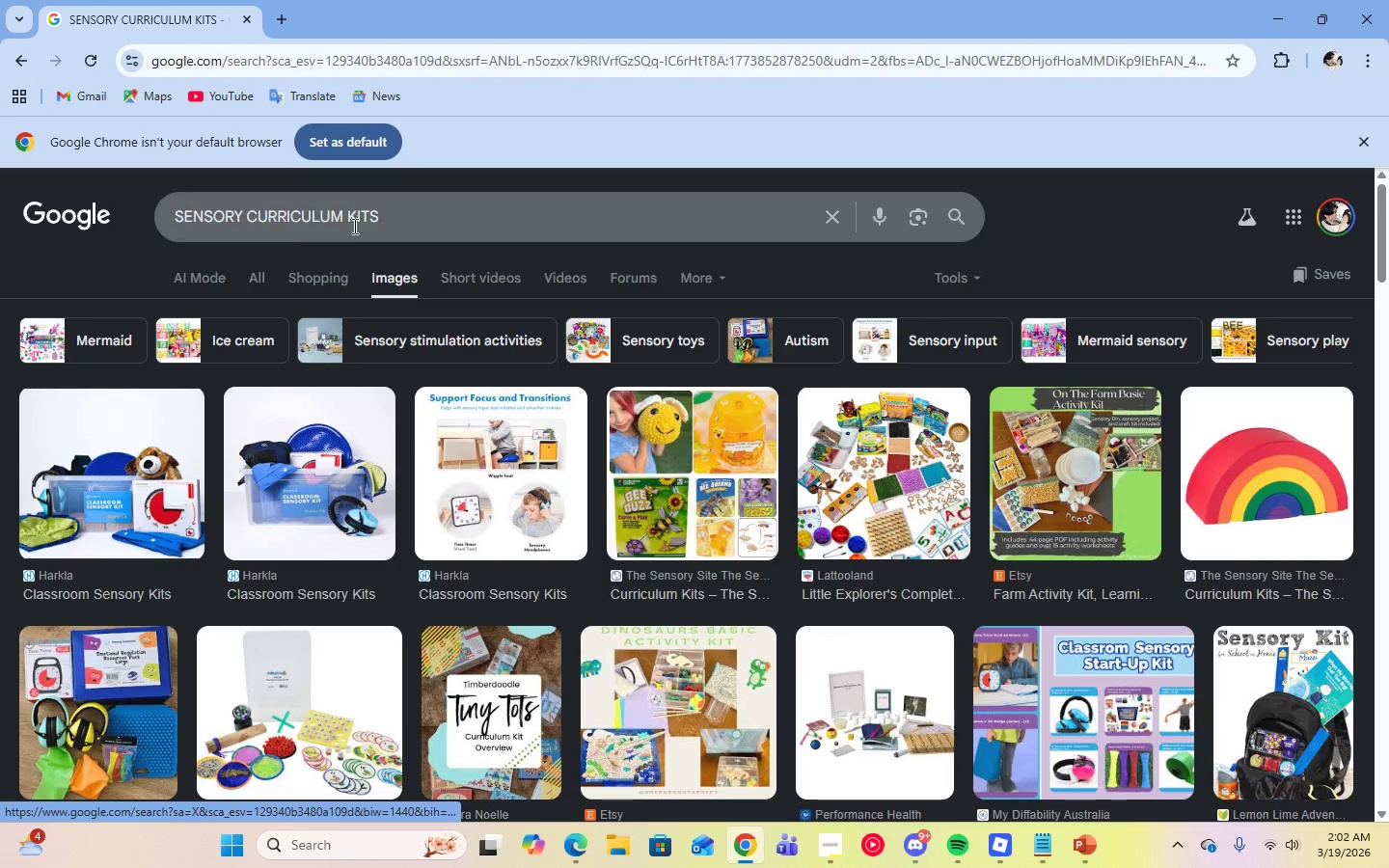 
left_click([263, 275])
 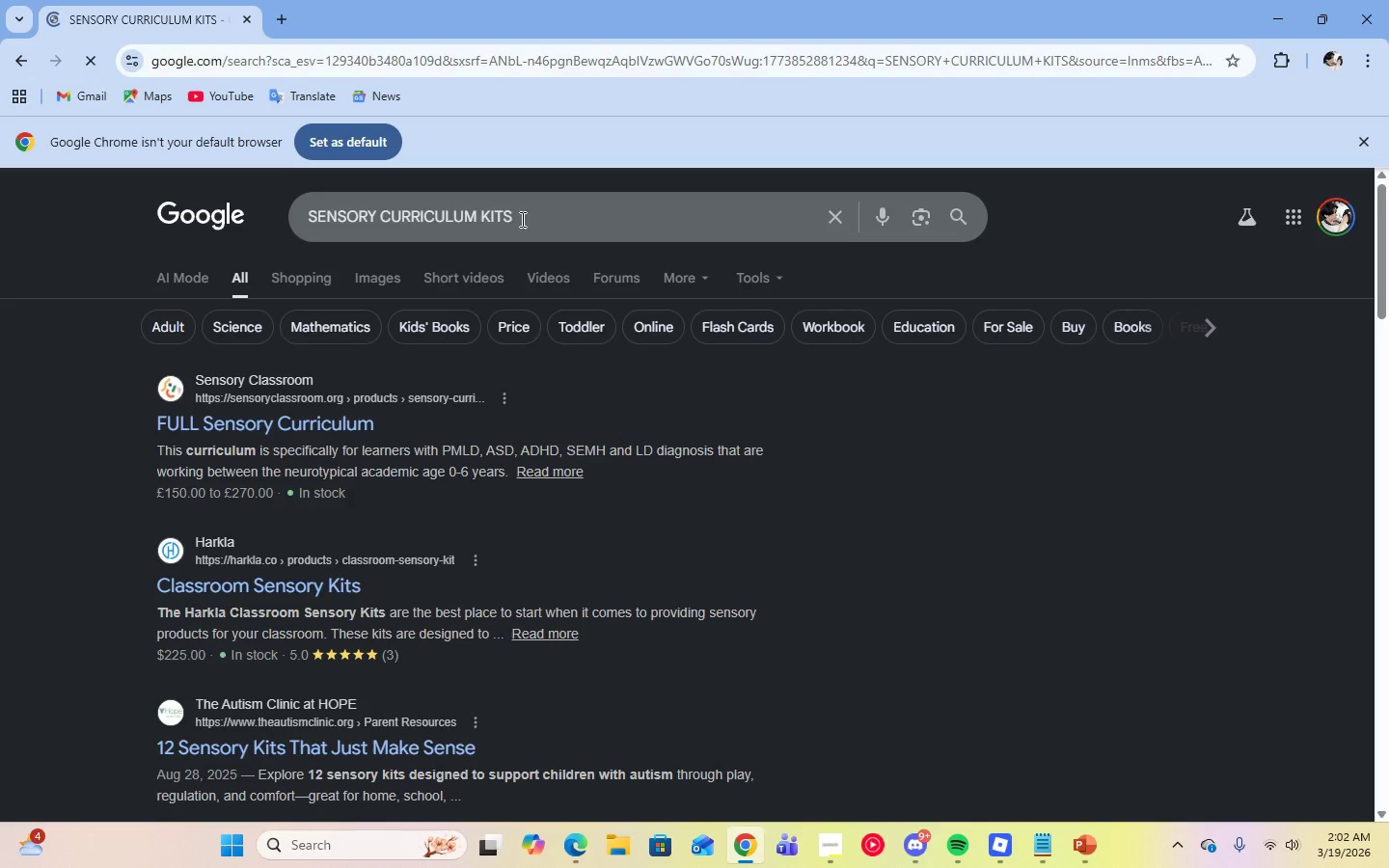 
left_click_drag(start_coordinate=[533, 219], to_coordinate=[311, 231])
 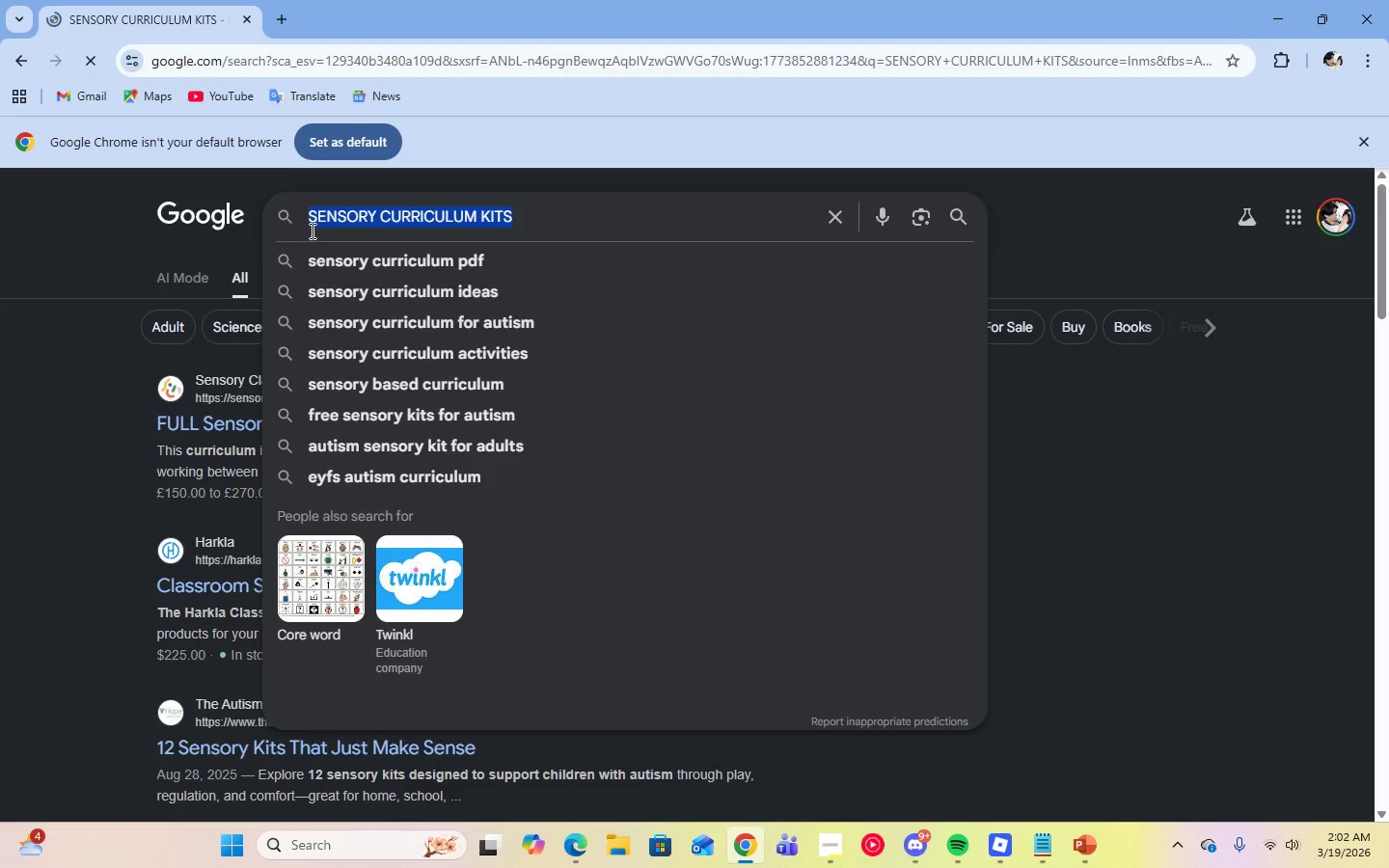 
type(royalty-free sensory )
 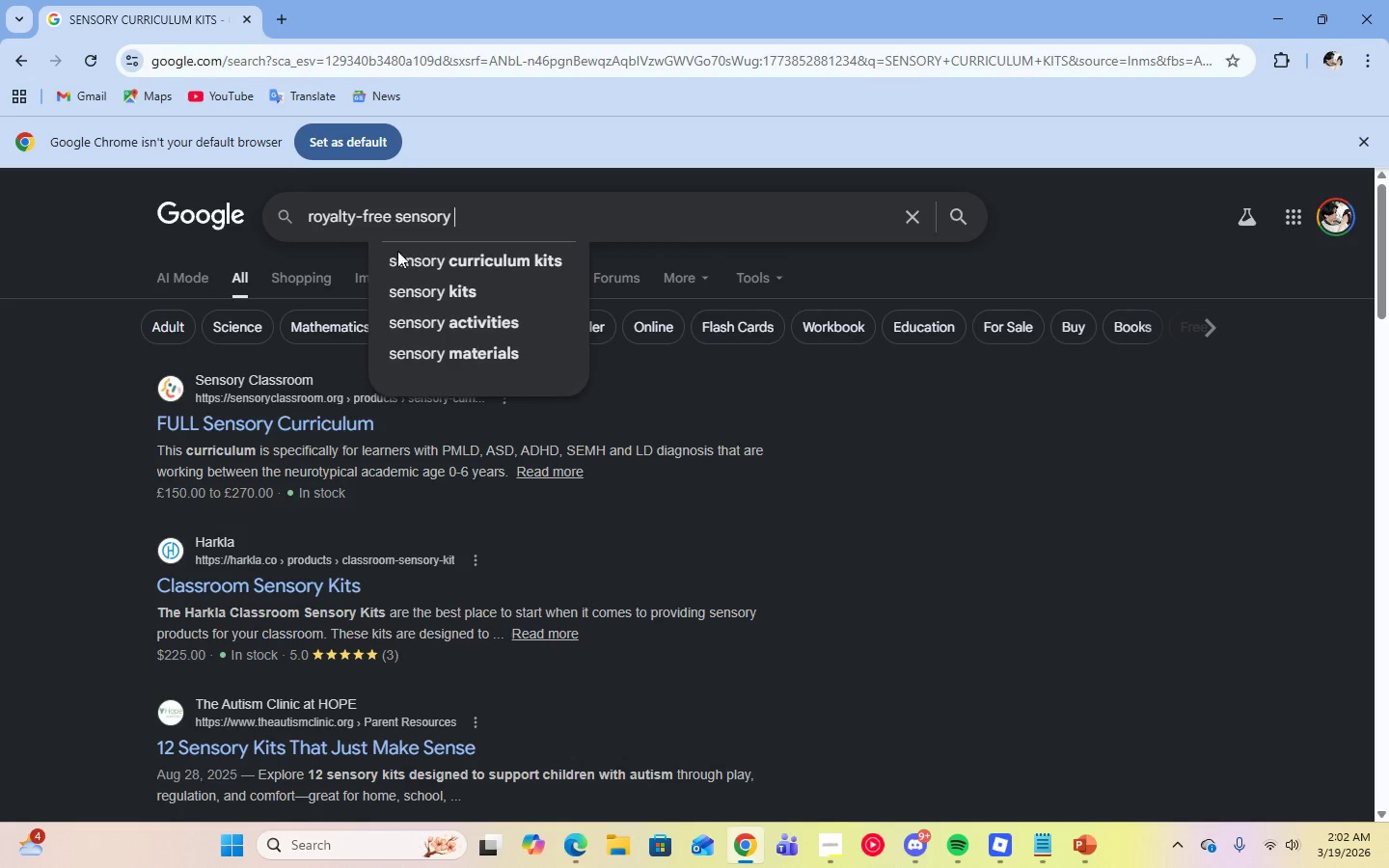 
left_click([439, 255])
 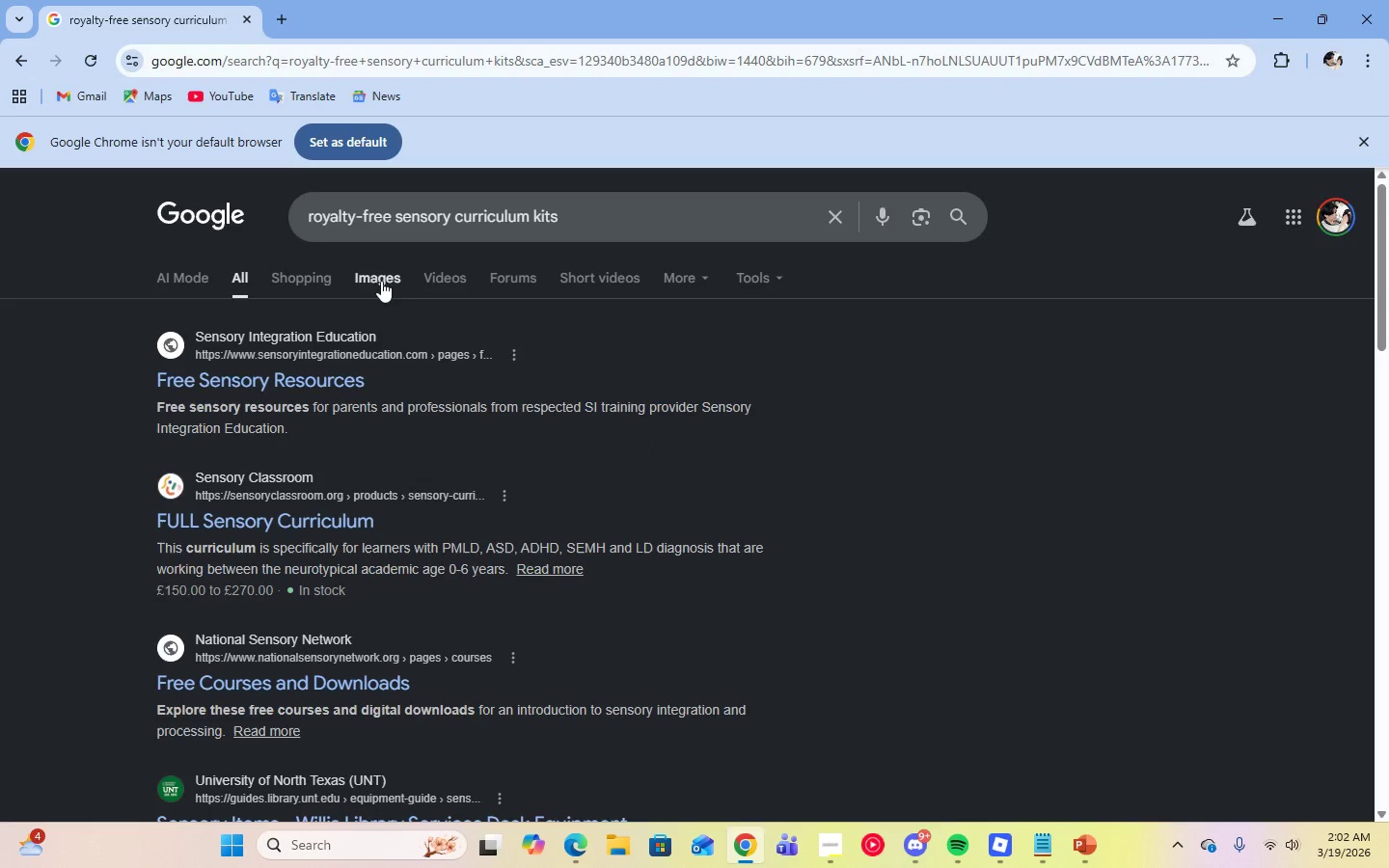 
wait(5.41)
 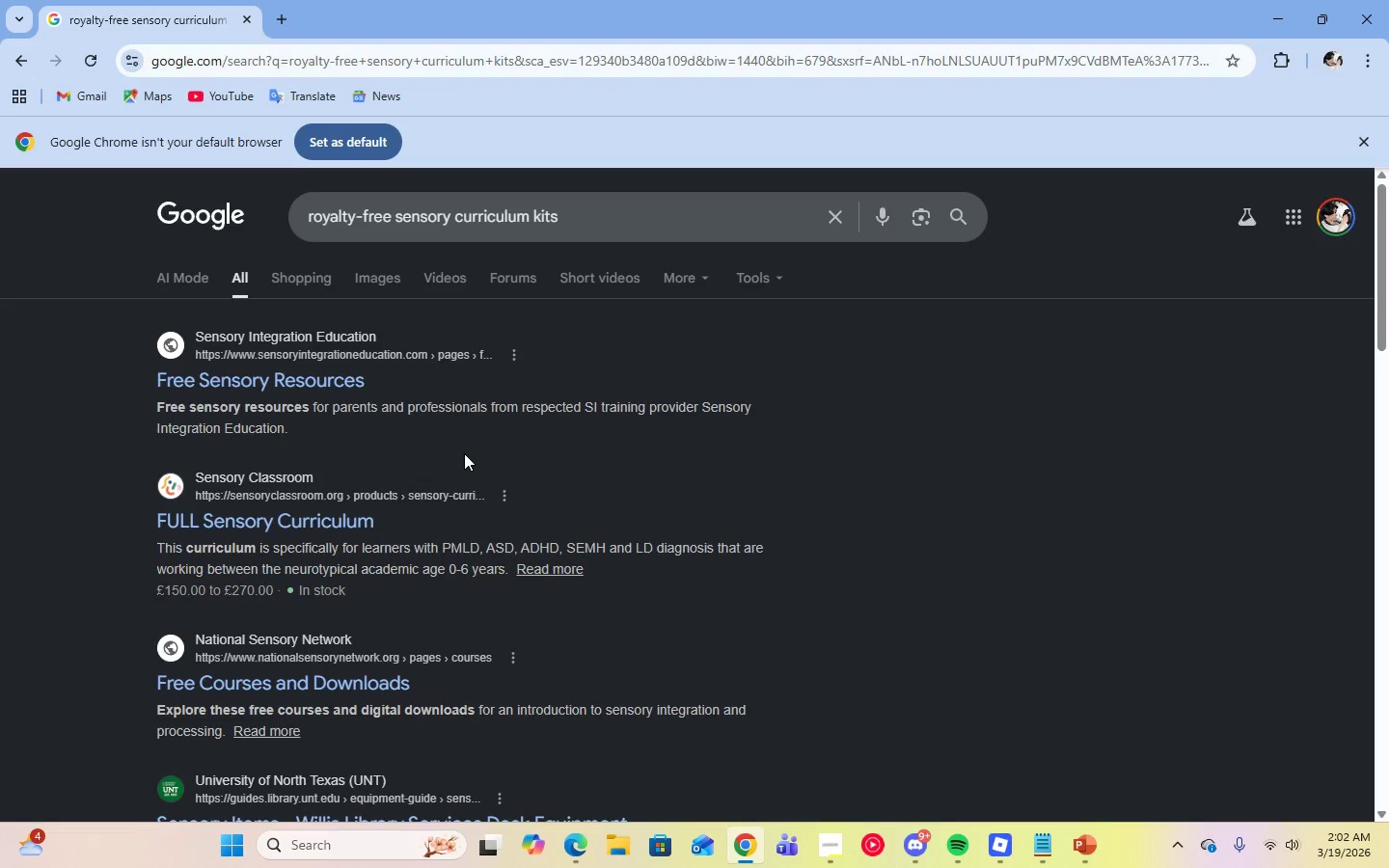 
left_click([288, 370])
 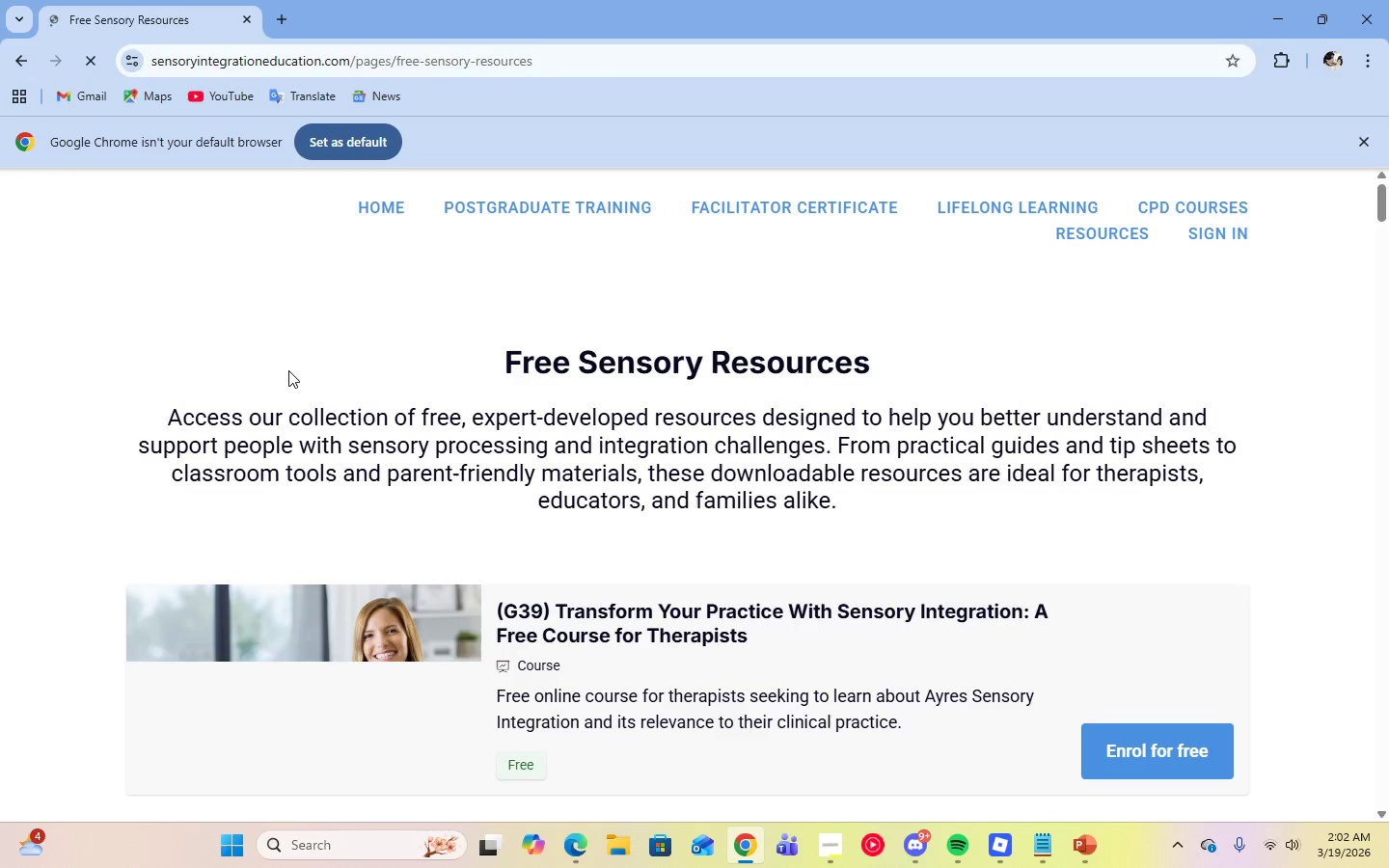 
scroll: coordinate [732, 513], scroll_direction: down, amount: 9.0
 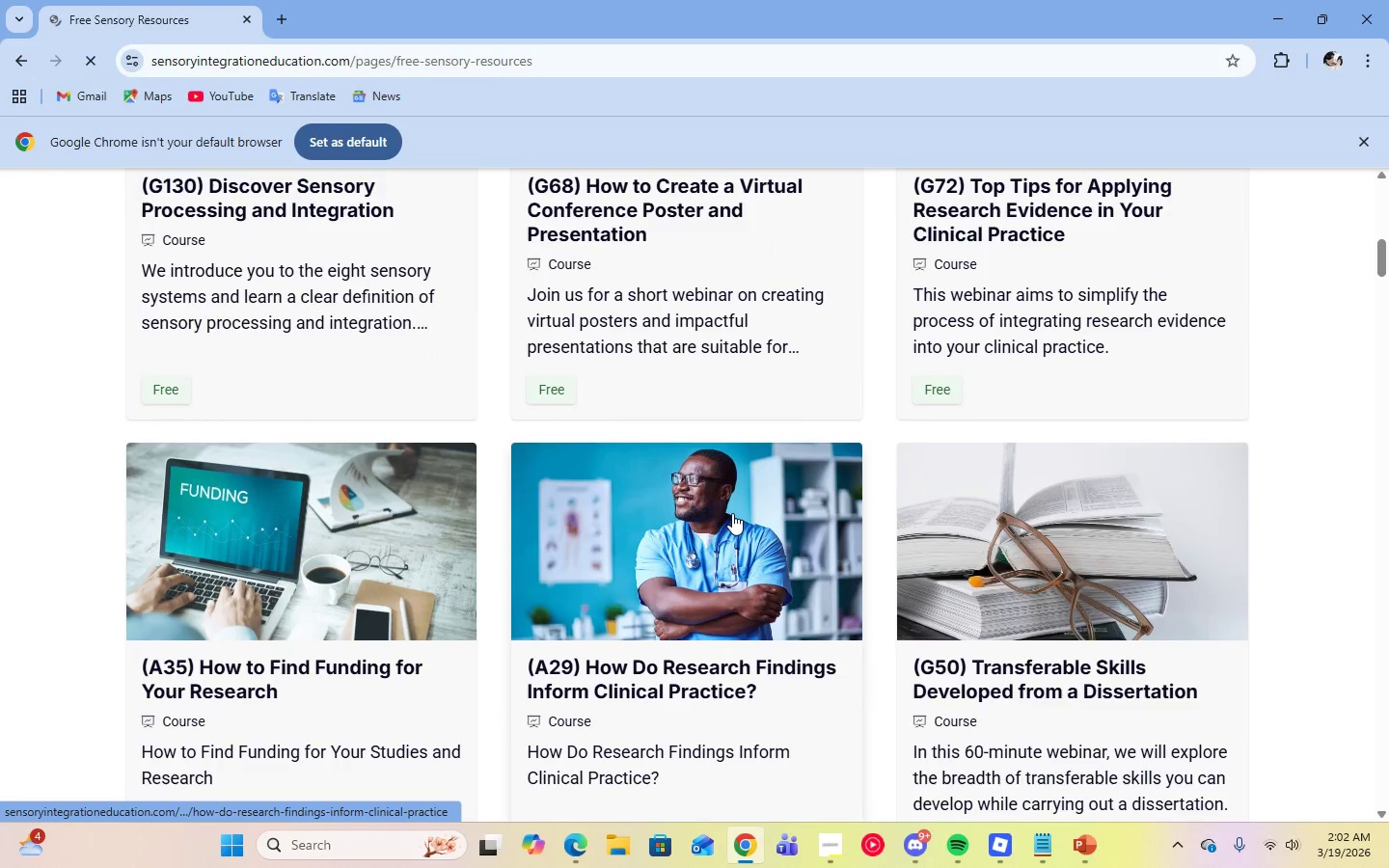 
scroll: coordinate [732, 513], scroll_direction: up, amount: 2.0
 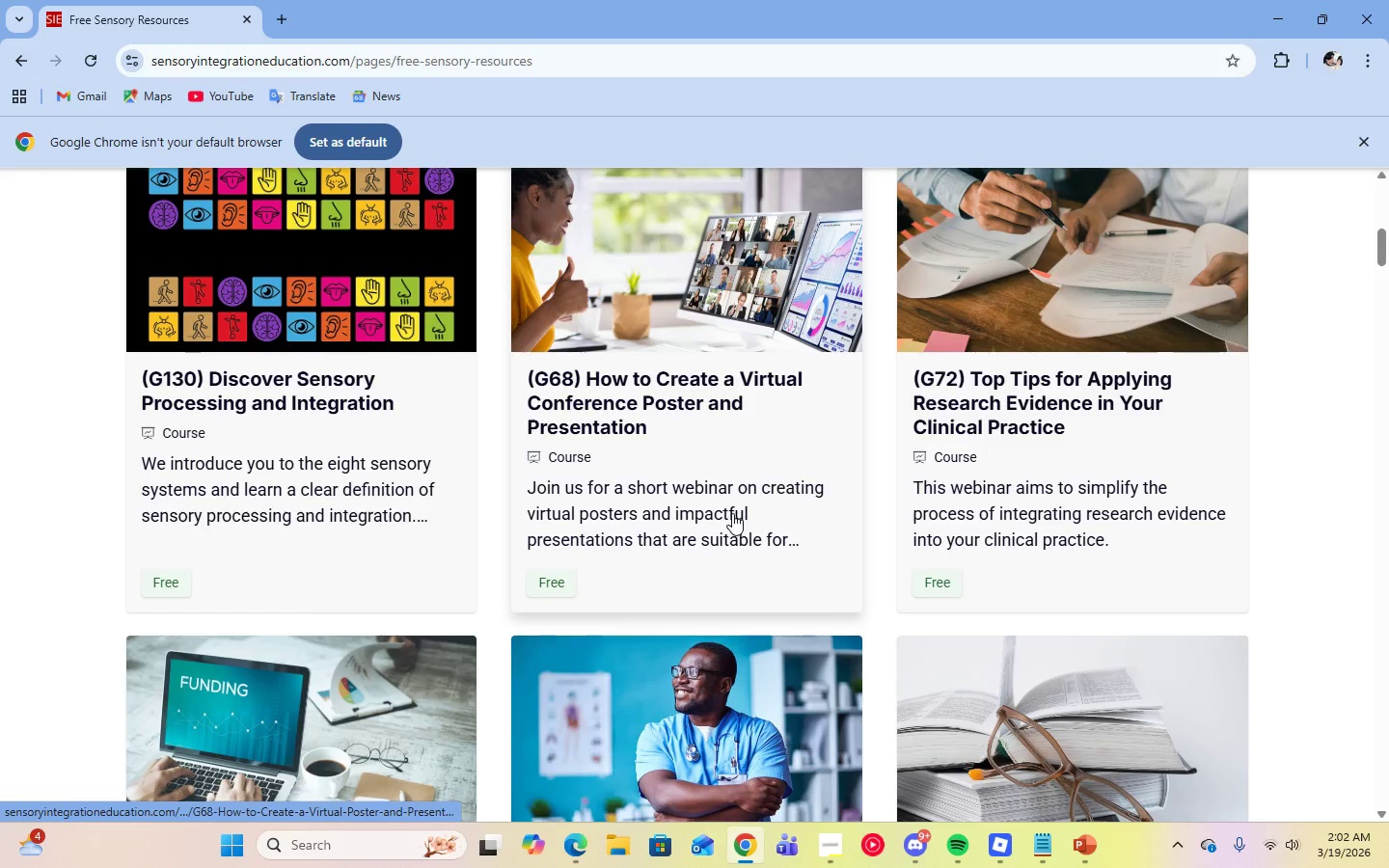 
scroll: coordinate [732, 513], scroll_direction: down, amount: 16.0
 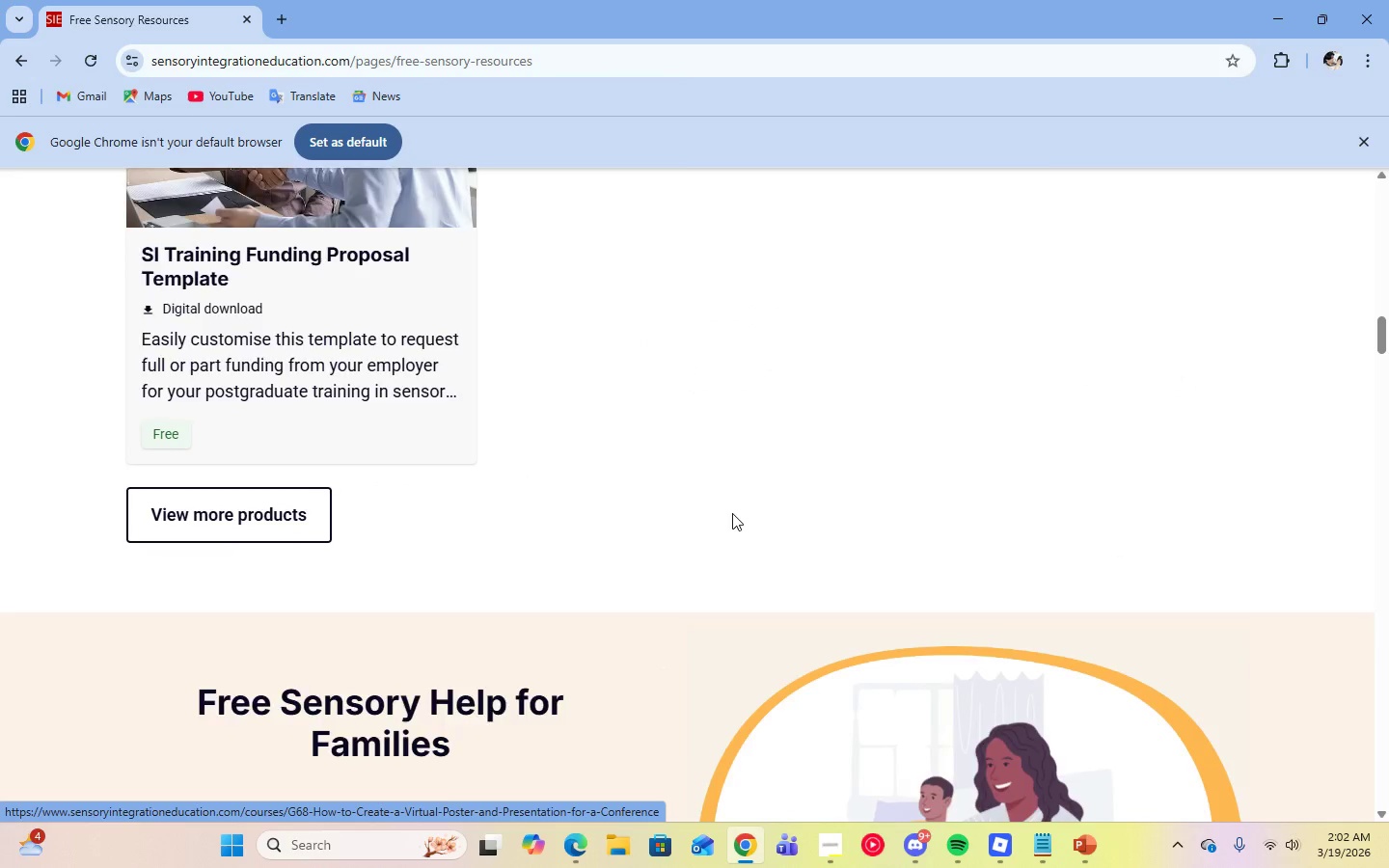 
scroll: coordinate [734, 512], scroll_direction: up, amount: 30.0
 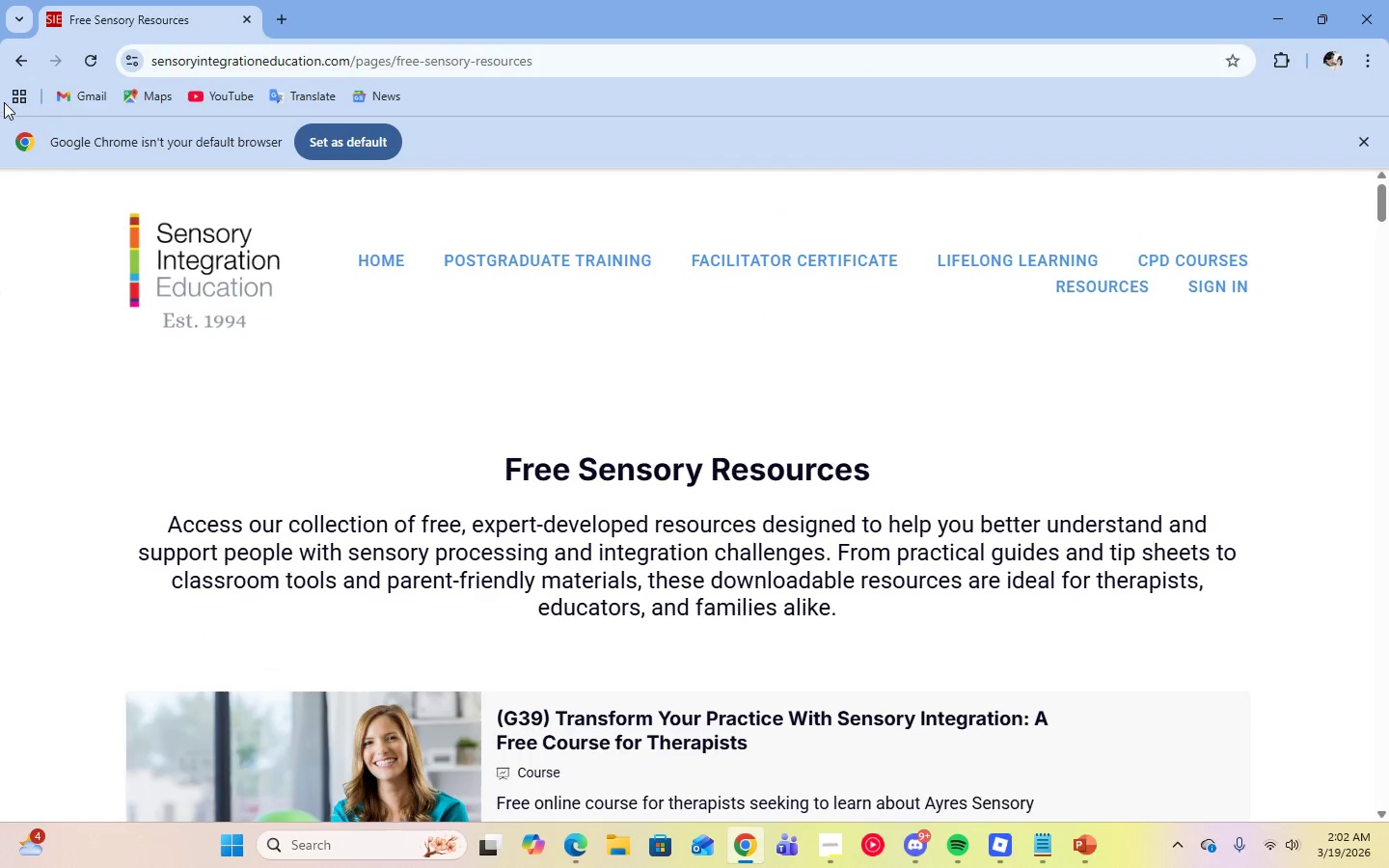 
left_click([13, 62])
 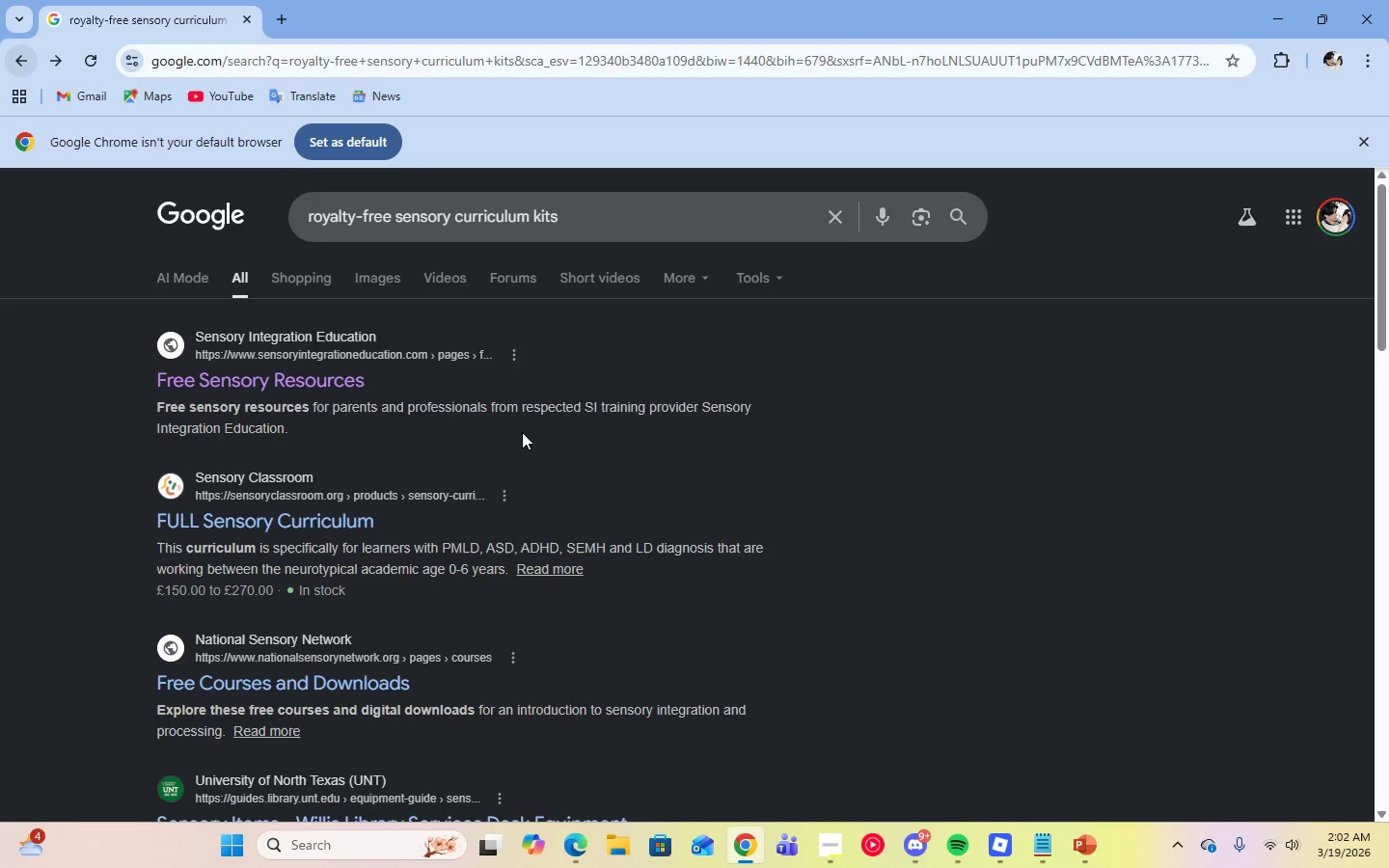 
scroll: coordinate [580, 528], scroll_direction: down, amount: 2.0
 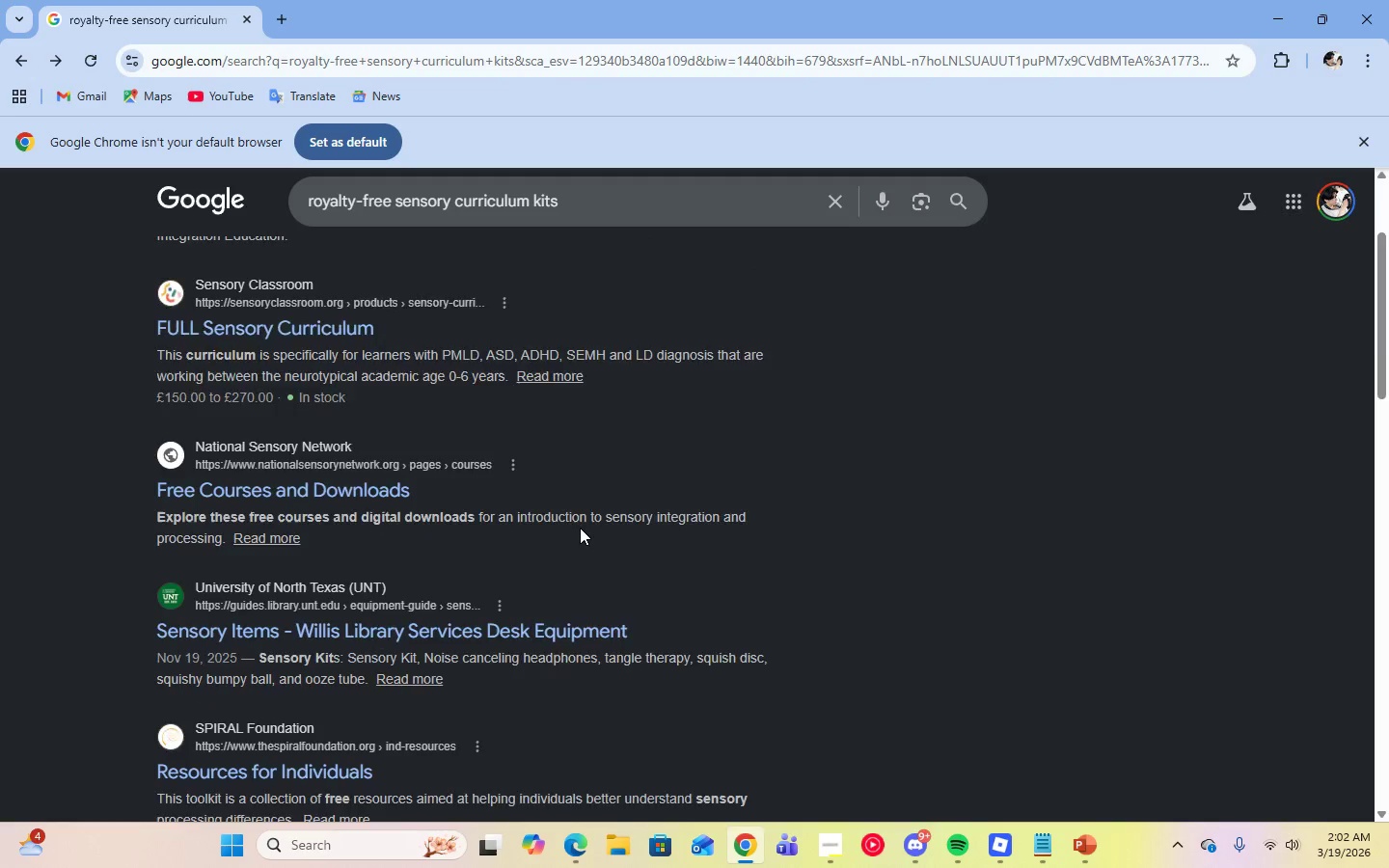 
left_click([613, 231])
 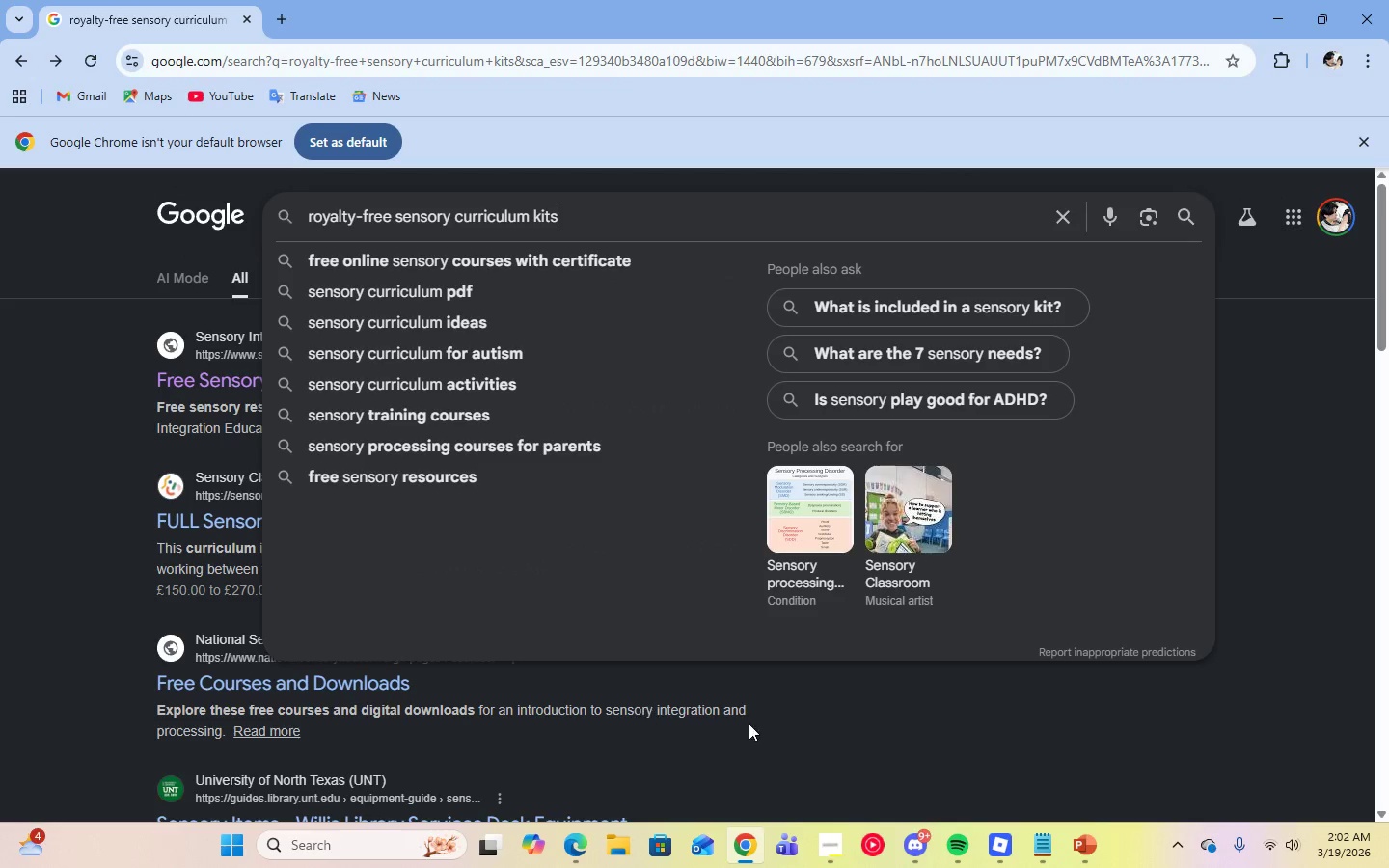 
scroll: coordinate [578, 505], scroll_direction: up, amount: 6.0
 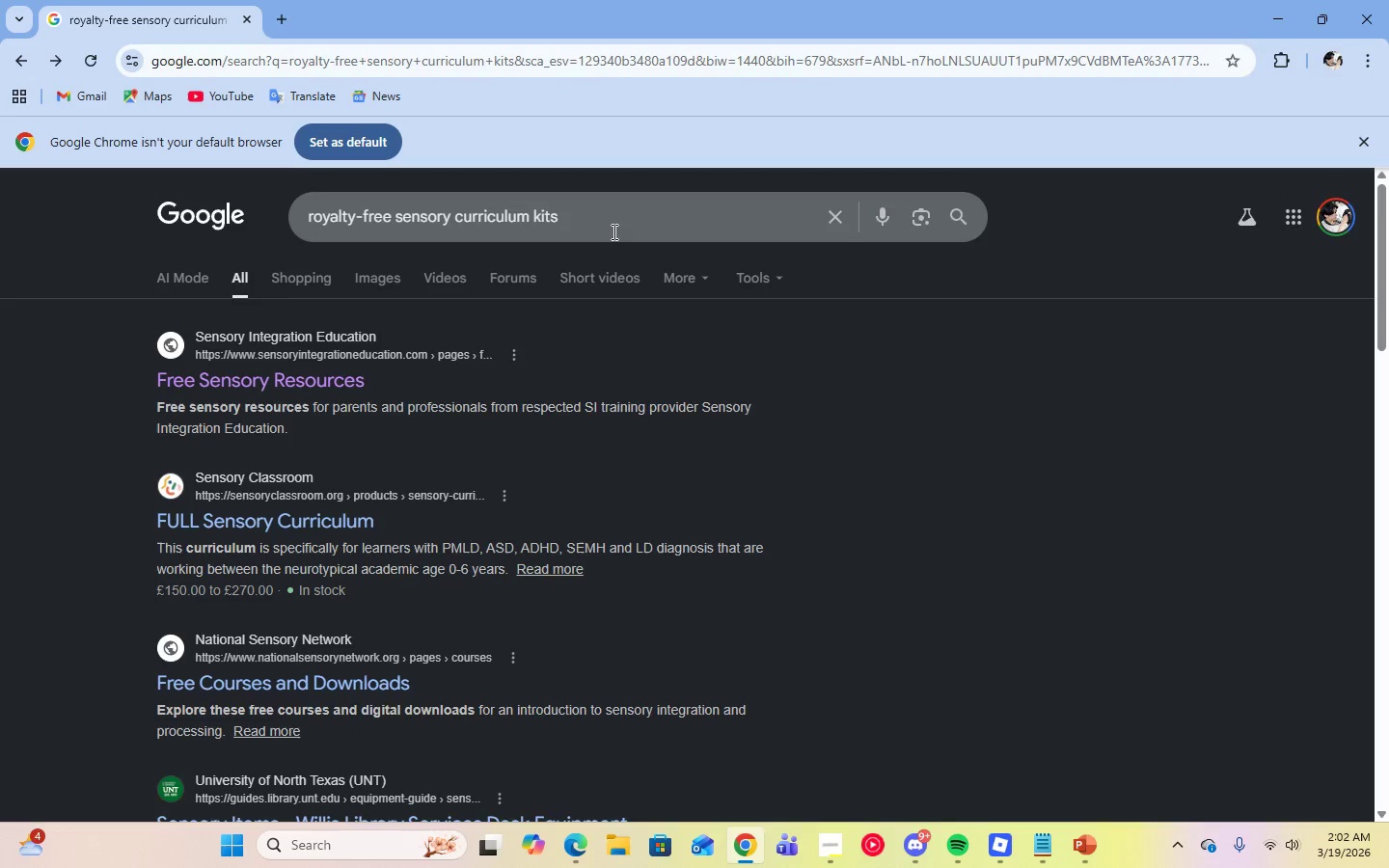 
left_click([846, 723])
 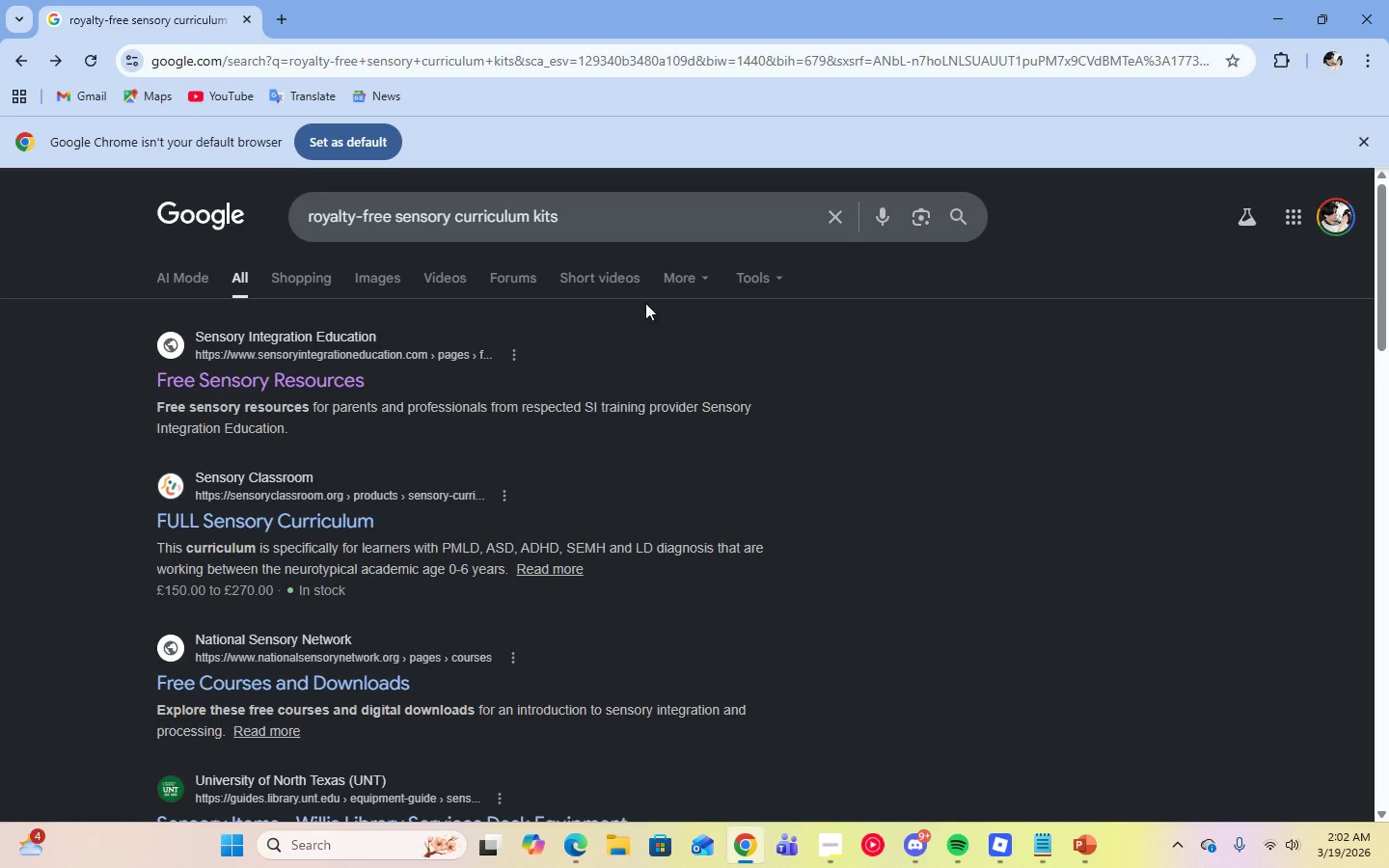 
left_click([633, 225])
 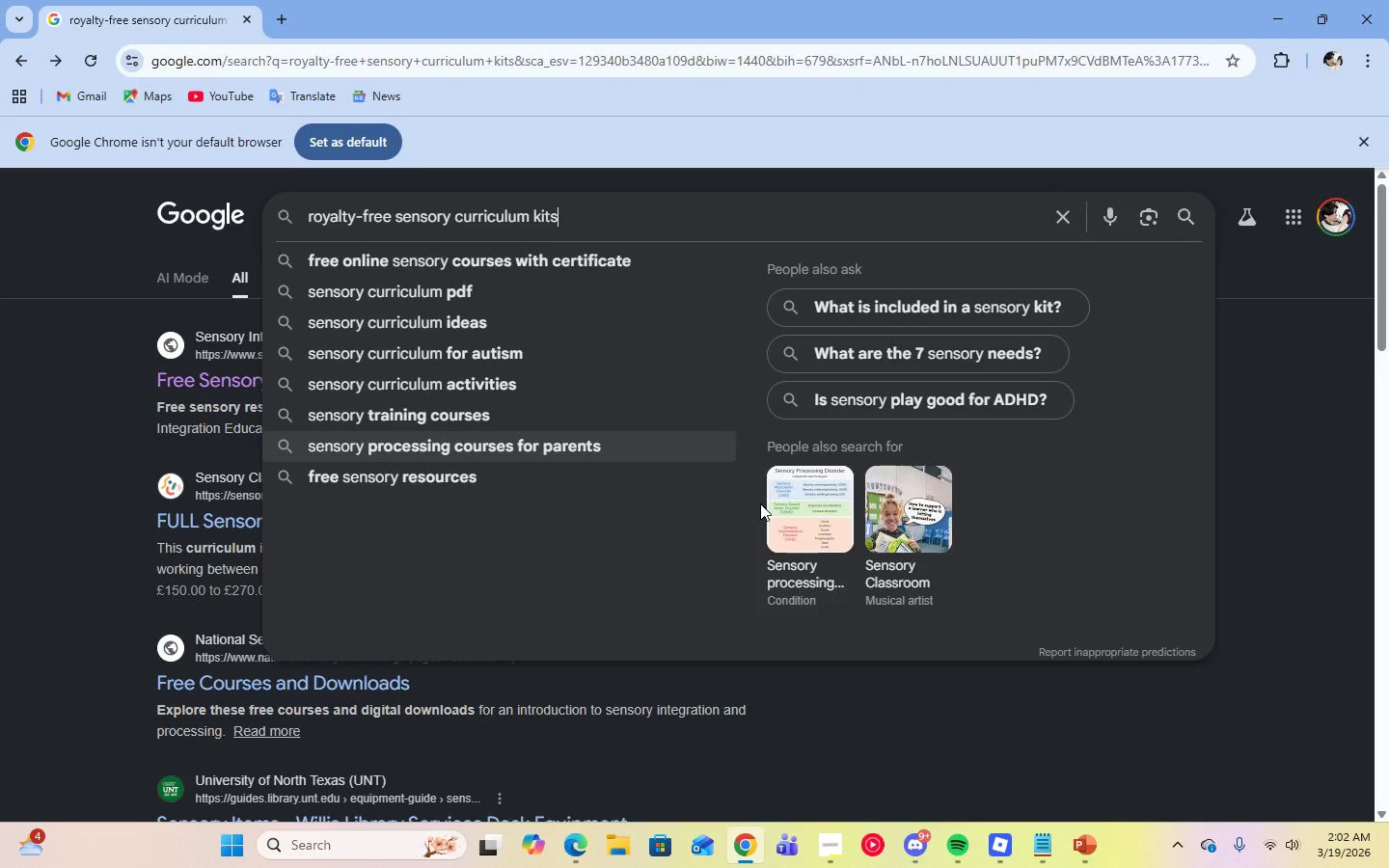 
type( images)
 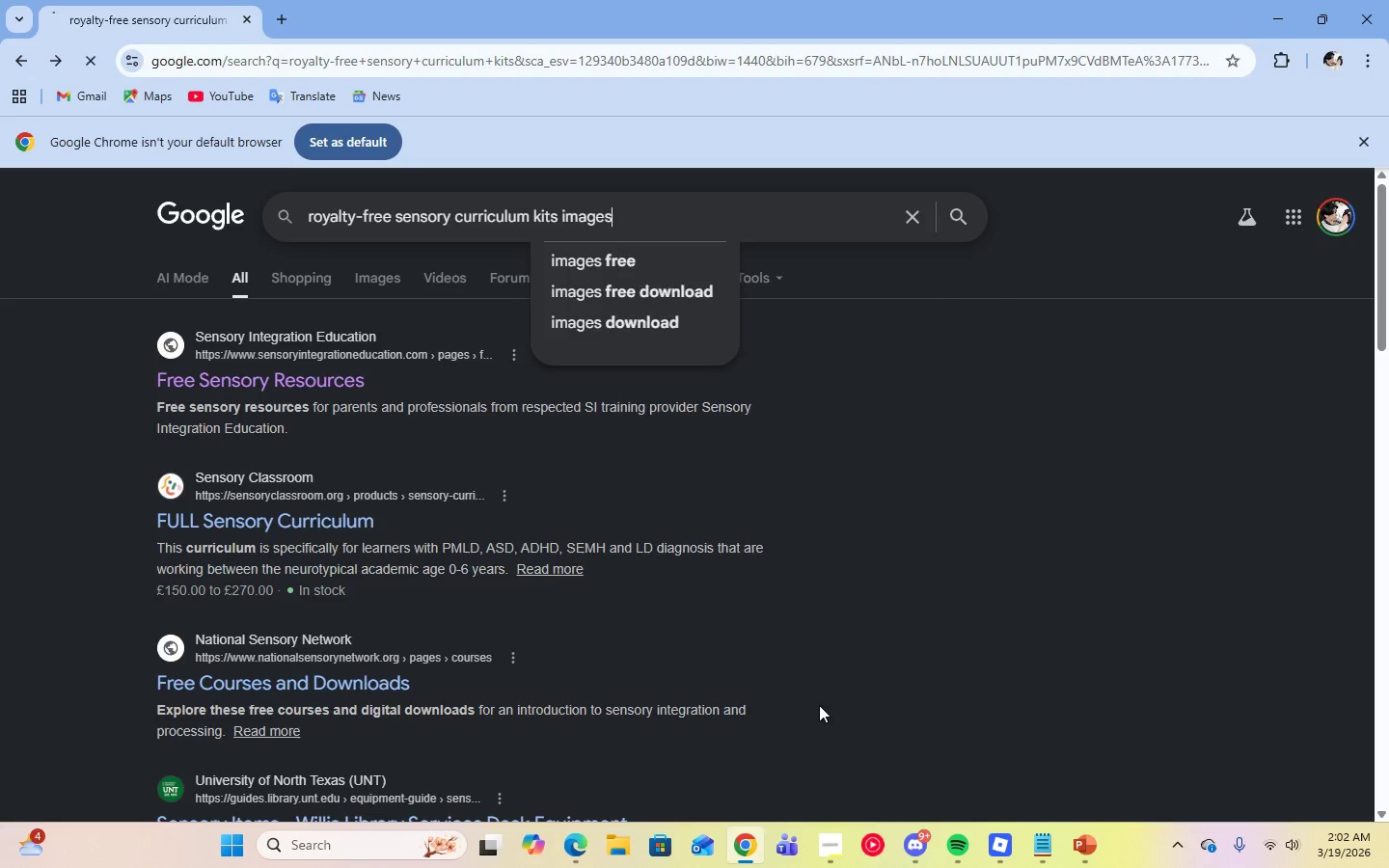 
key(Enter)
 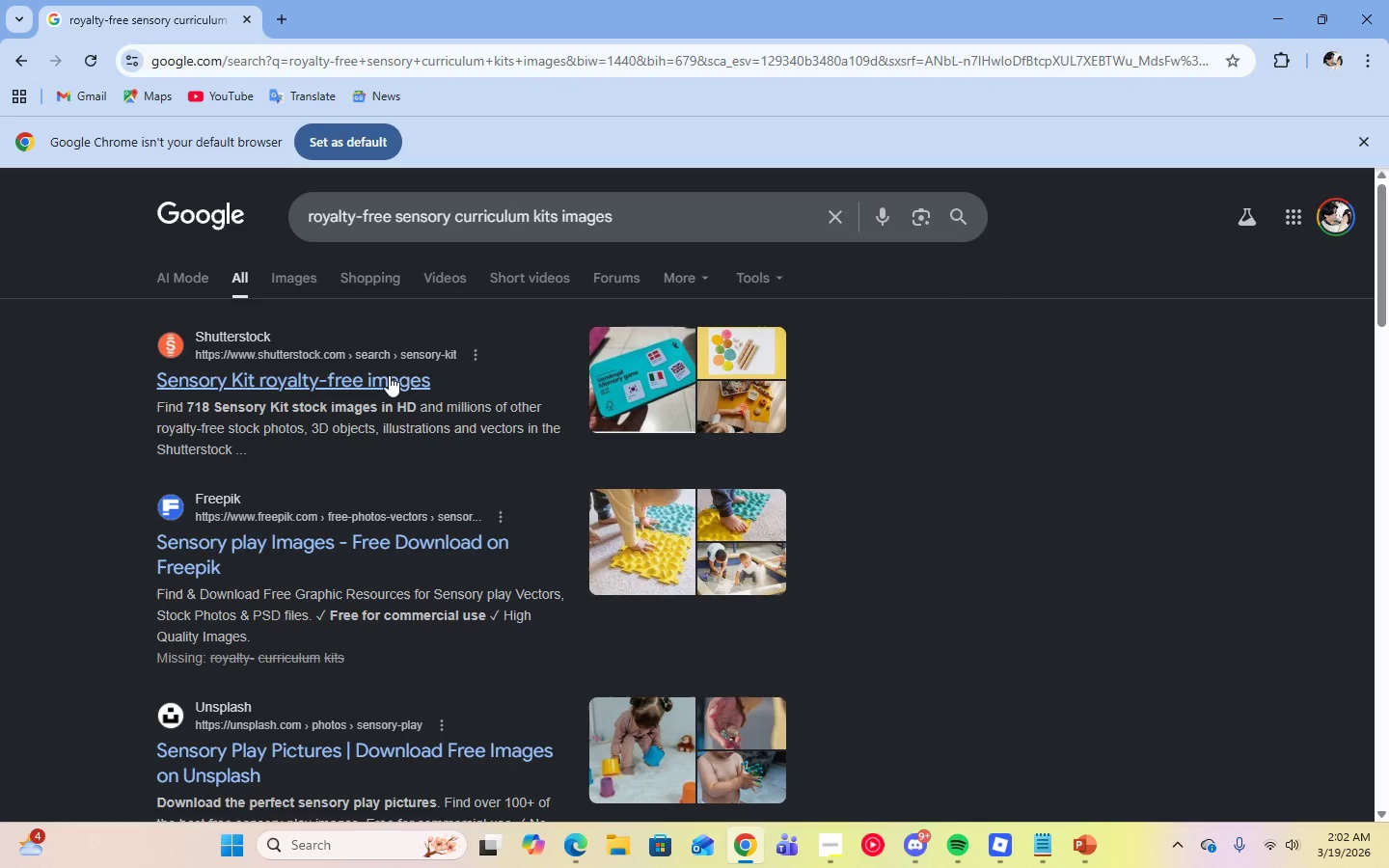 
left_click([380, 376])
 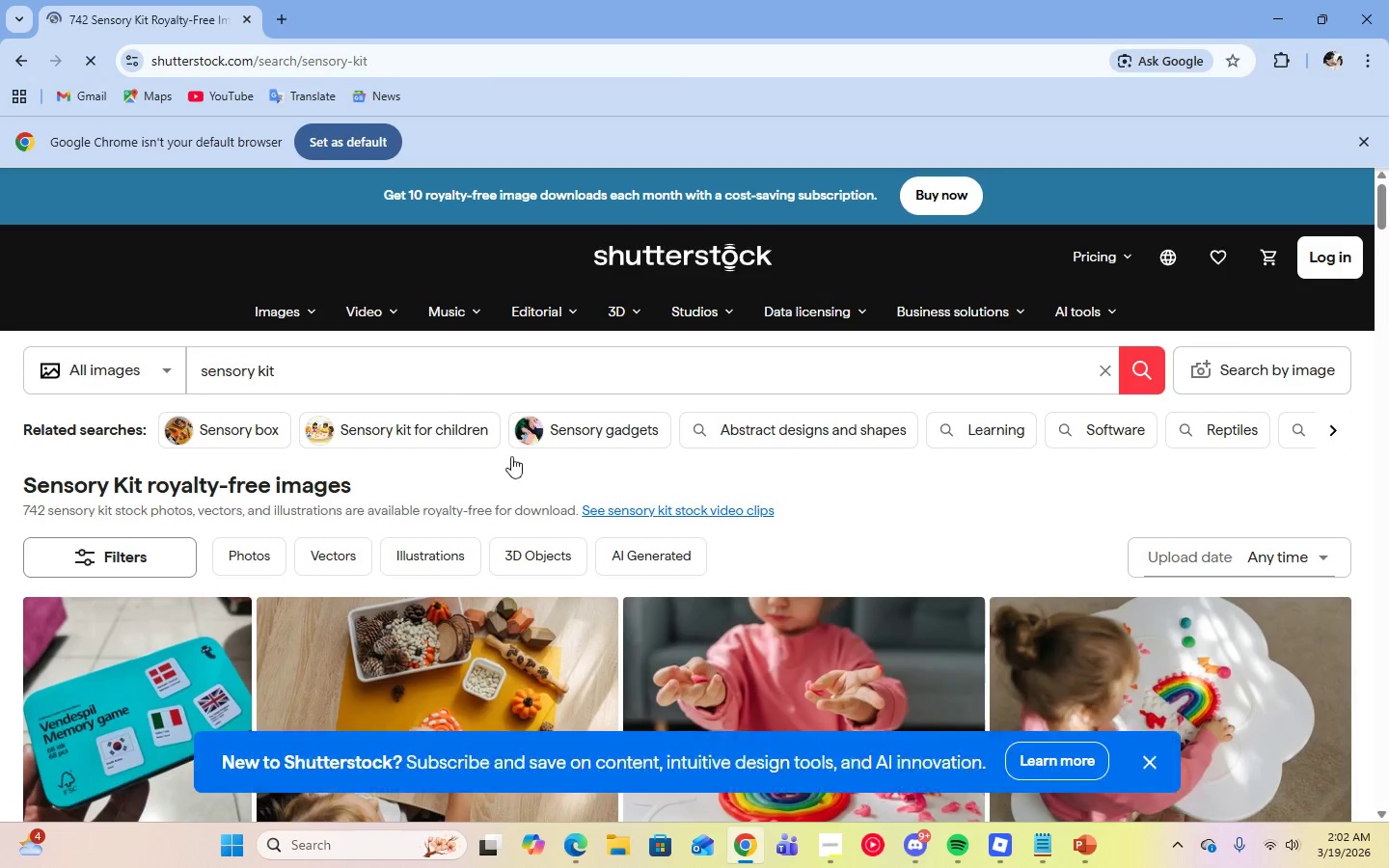 
scroll: coordinate [566, 562], scroll_direction: down, amount: 4.0
 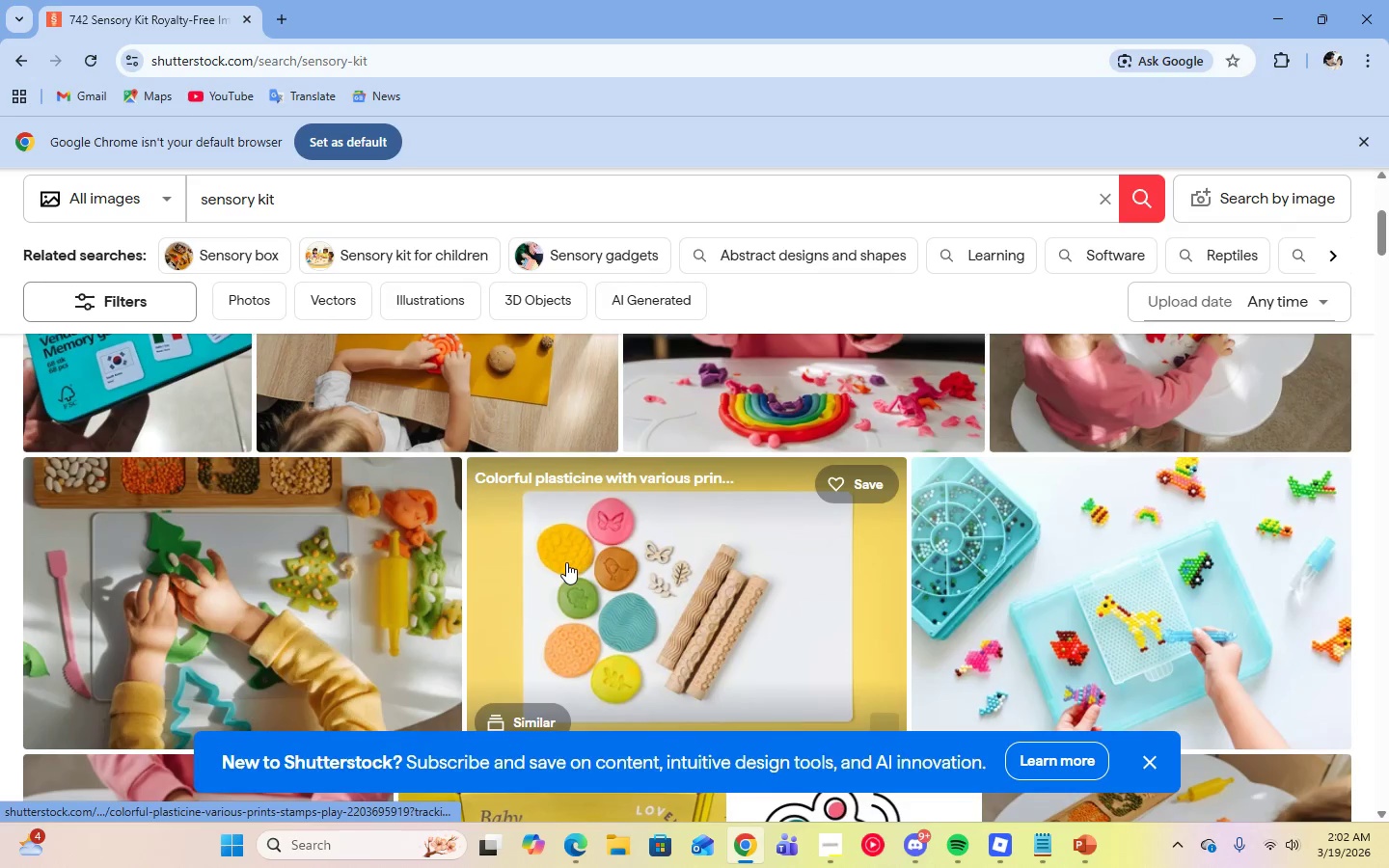 
scroll: coordinate [566, 562], scroll_direction: up, amount: 2.0
 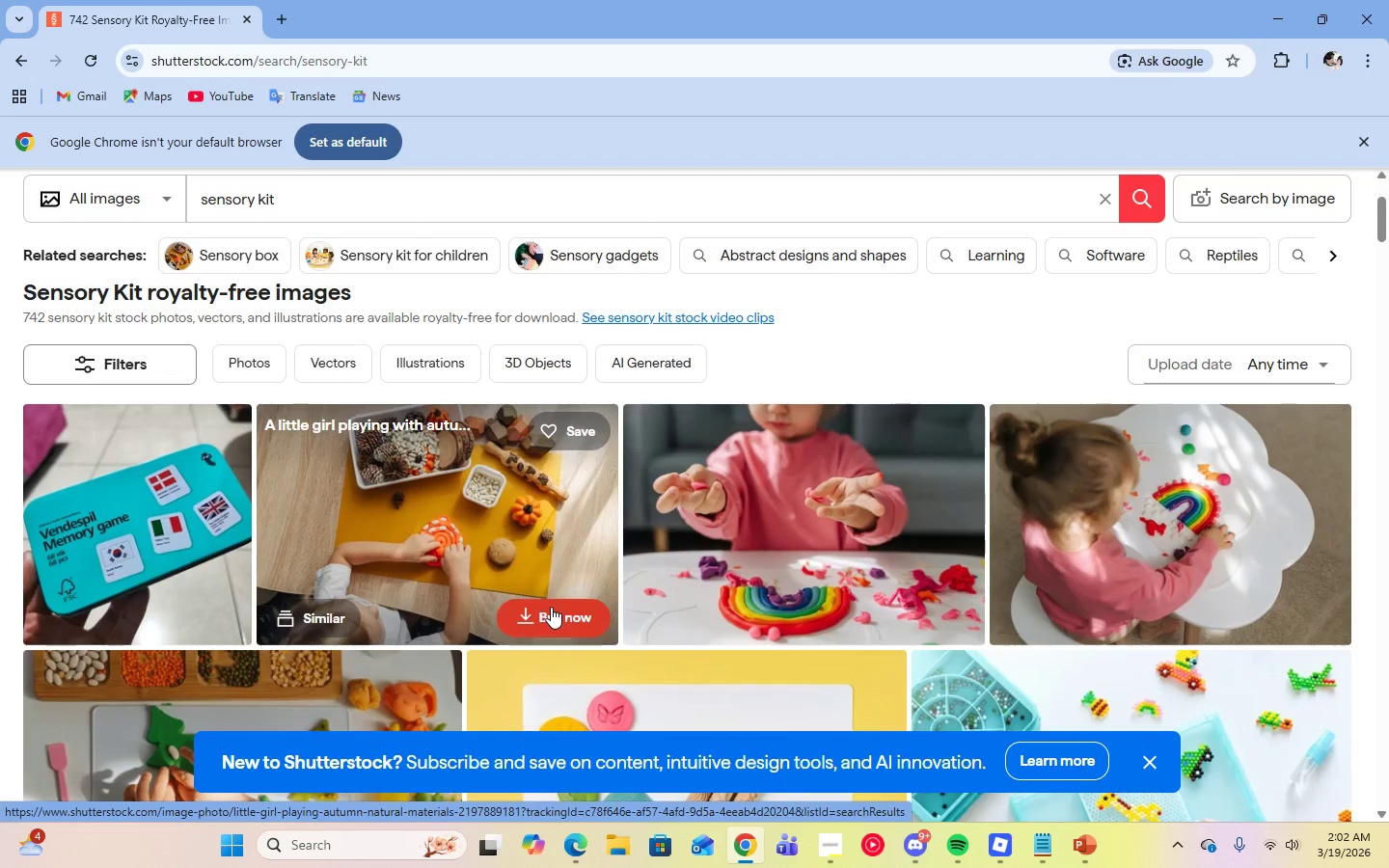 
mouse_move([213, 591])
 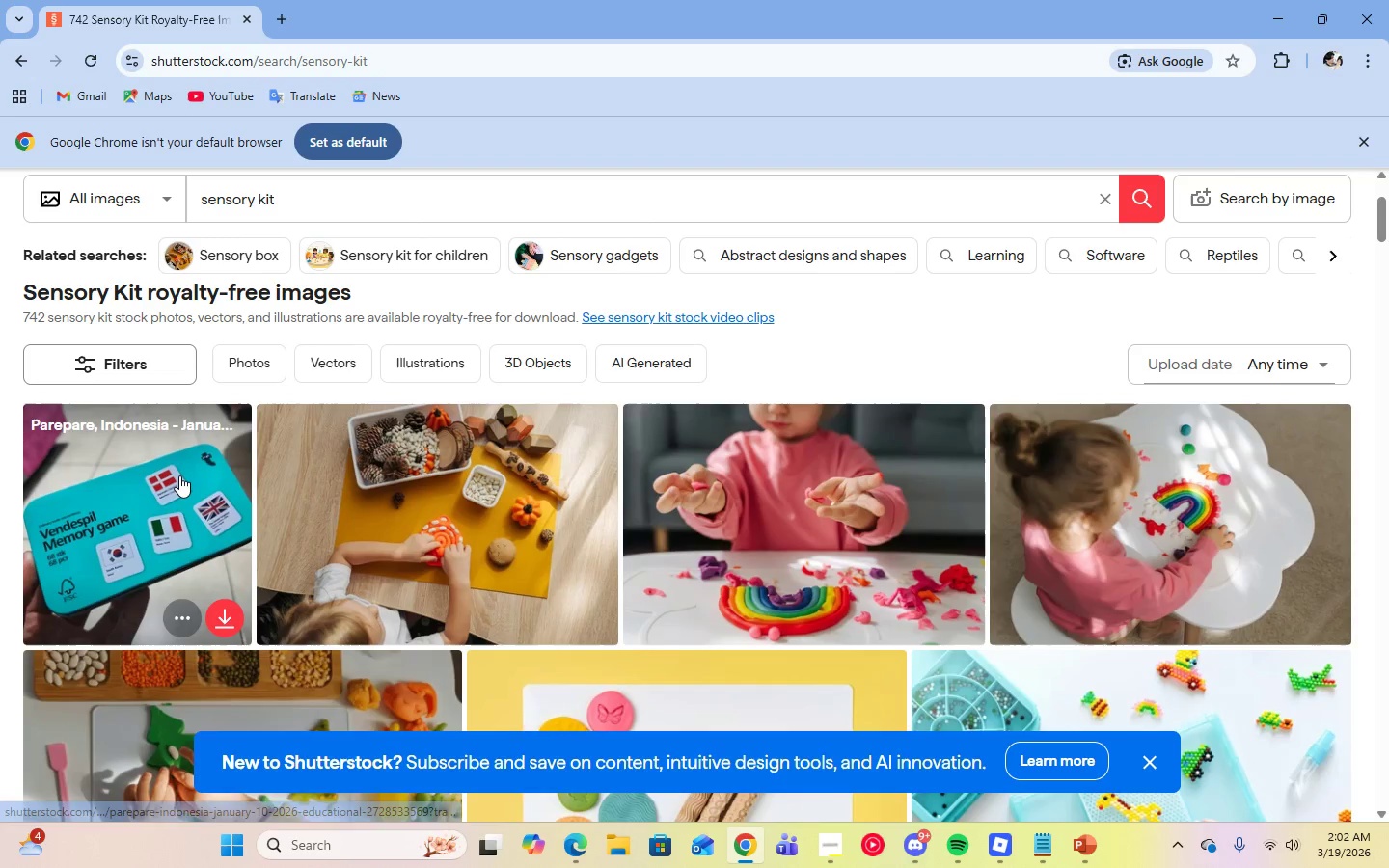 
left_click([179, 475])
 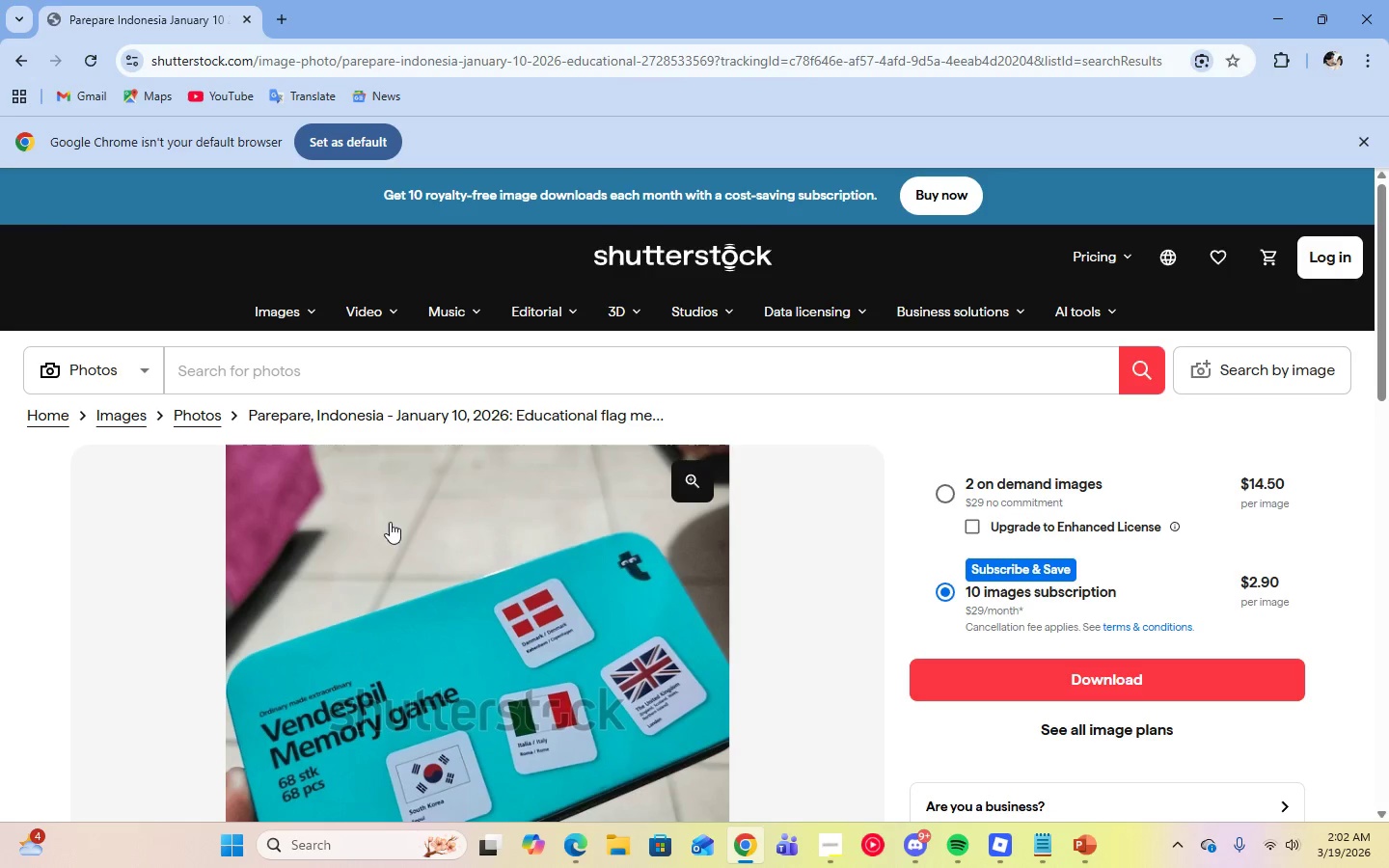 
scroll: coordinate [417, 544], scroll_direction: down, amount: 3.0
 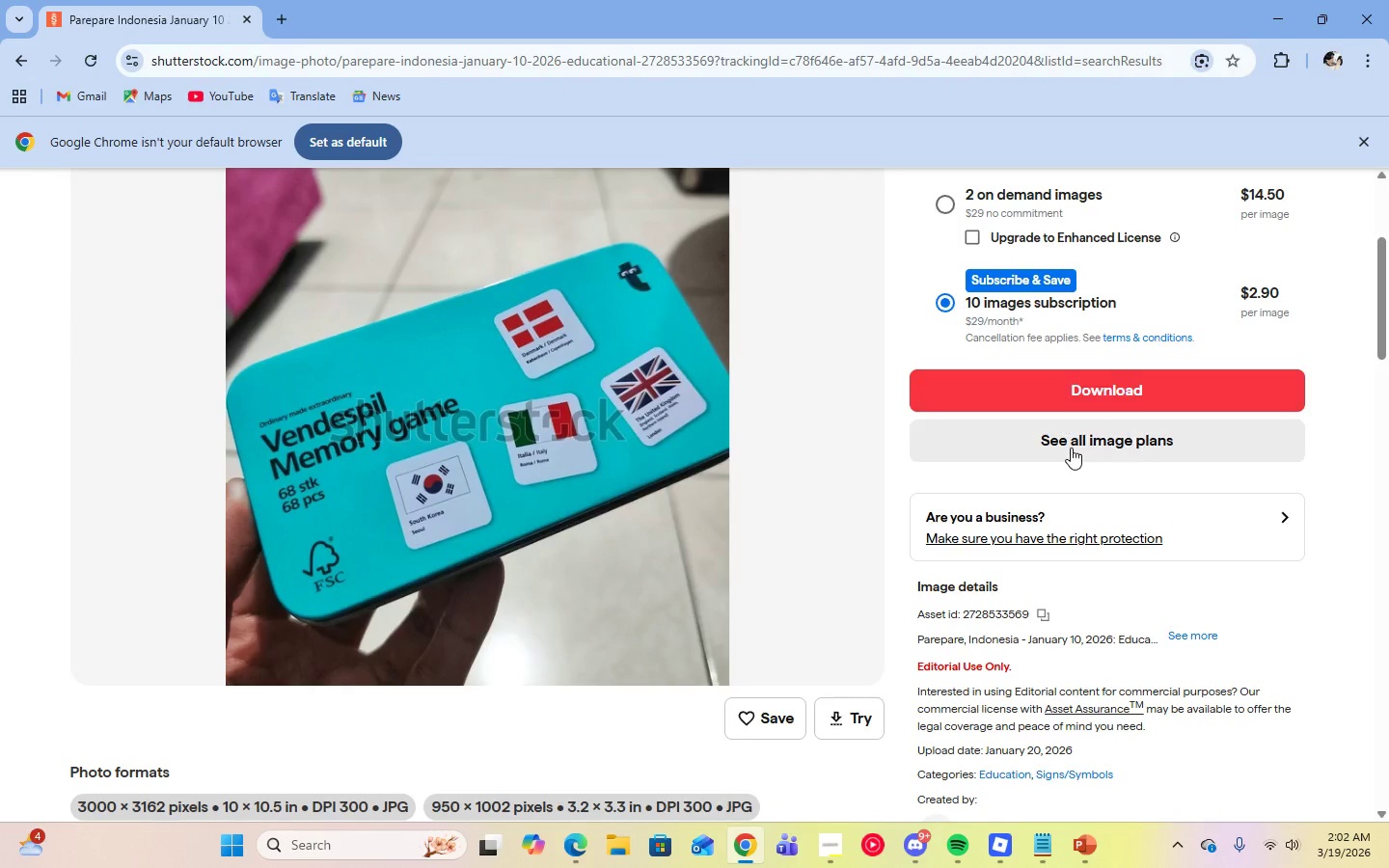 
left_click([1071, 448])
 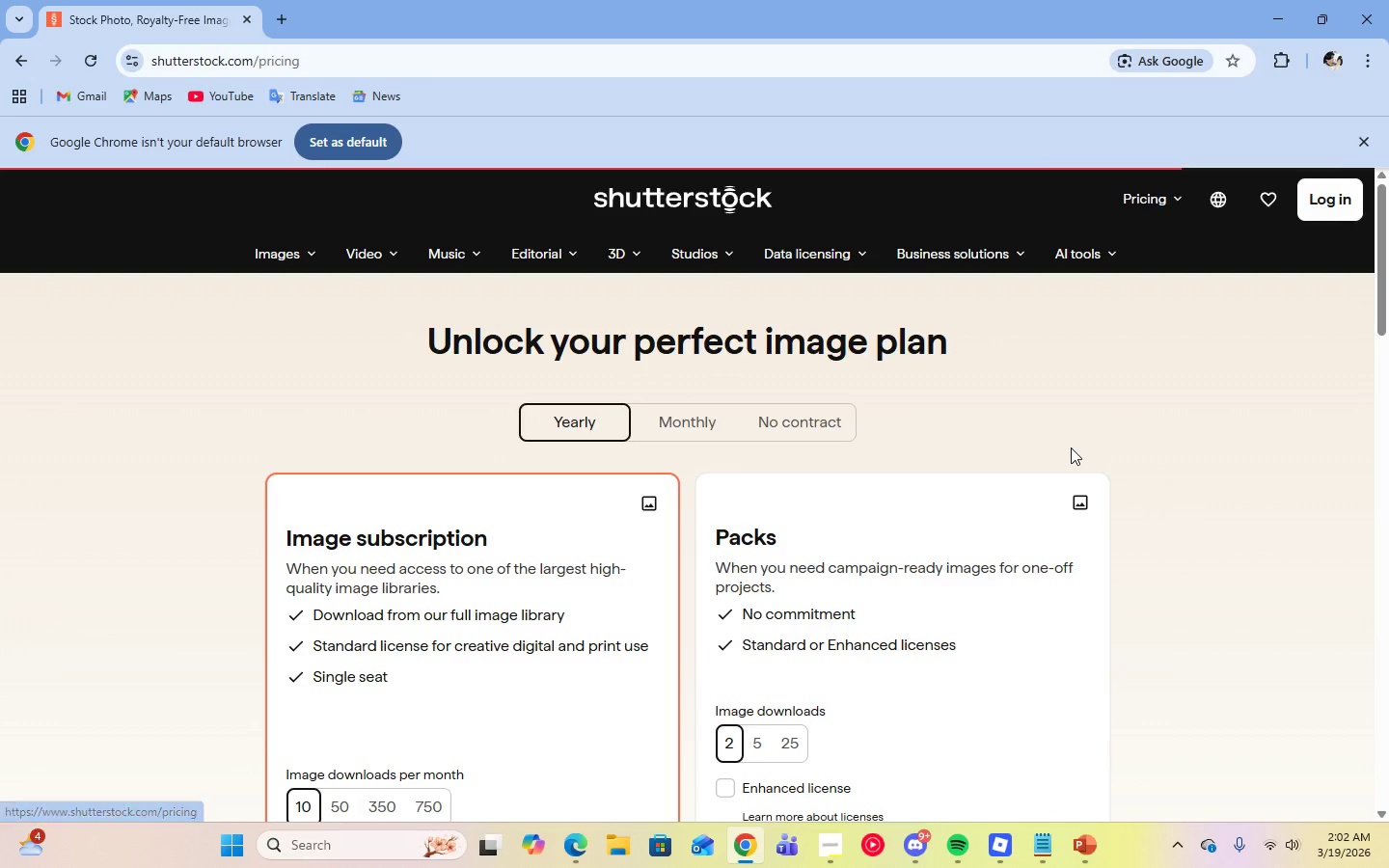 
scroll: coordinate [1071, 448], scroll_direction: down, amount: 2.0
 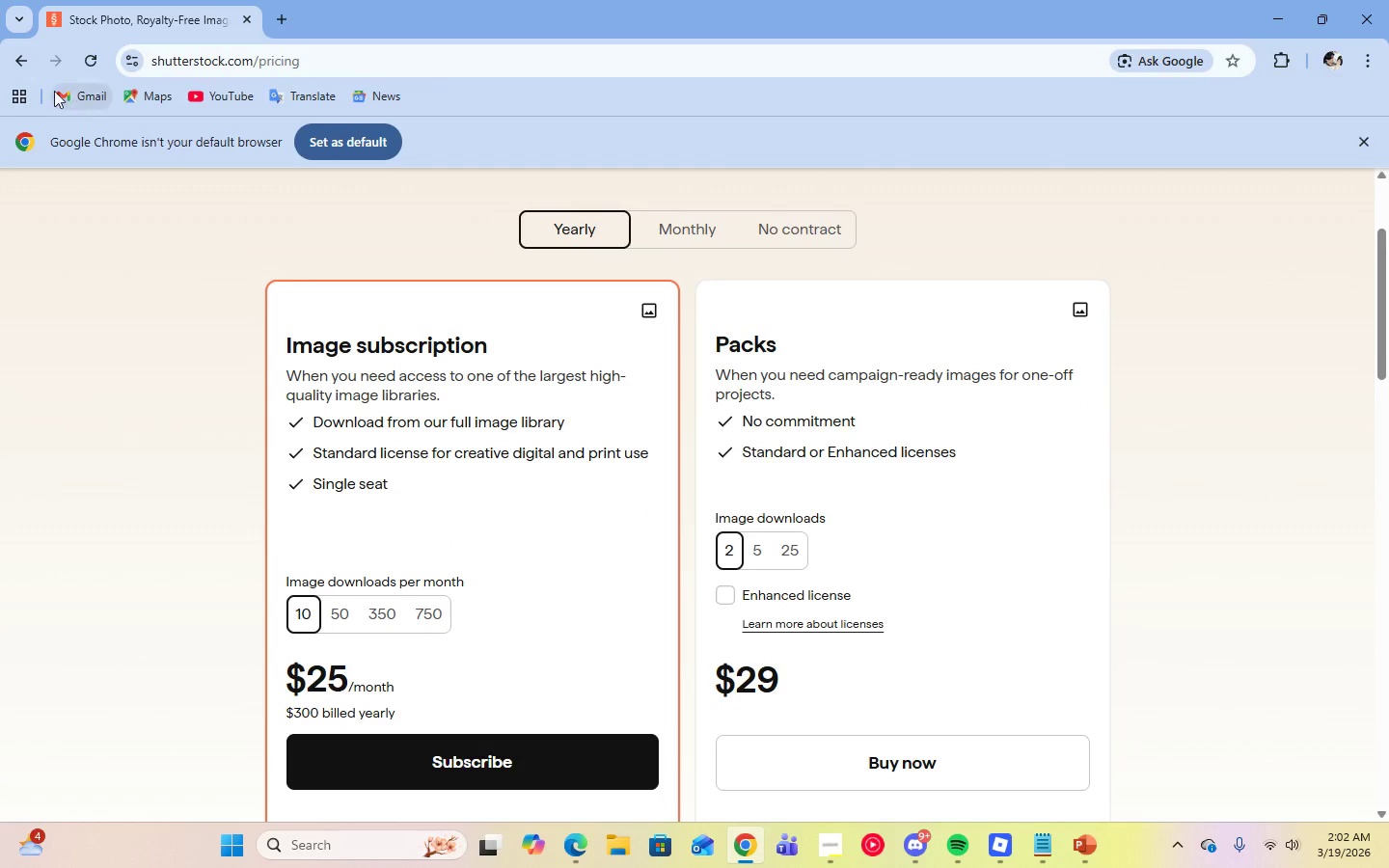 
left_click([14, 58])
 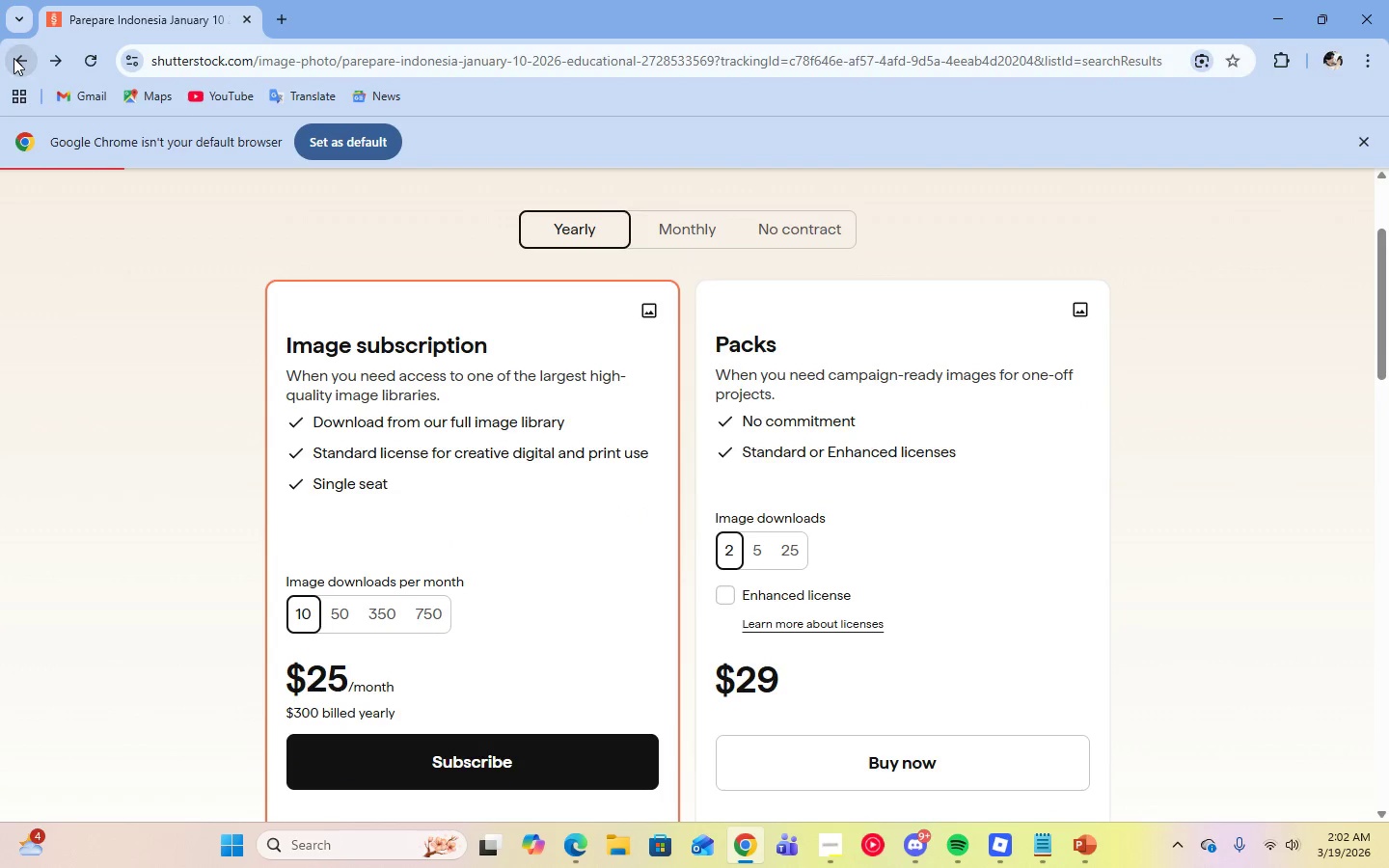 
left_click([14, 58])
 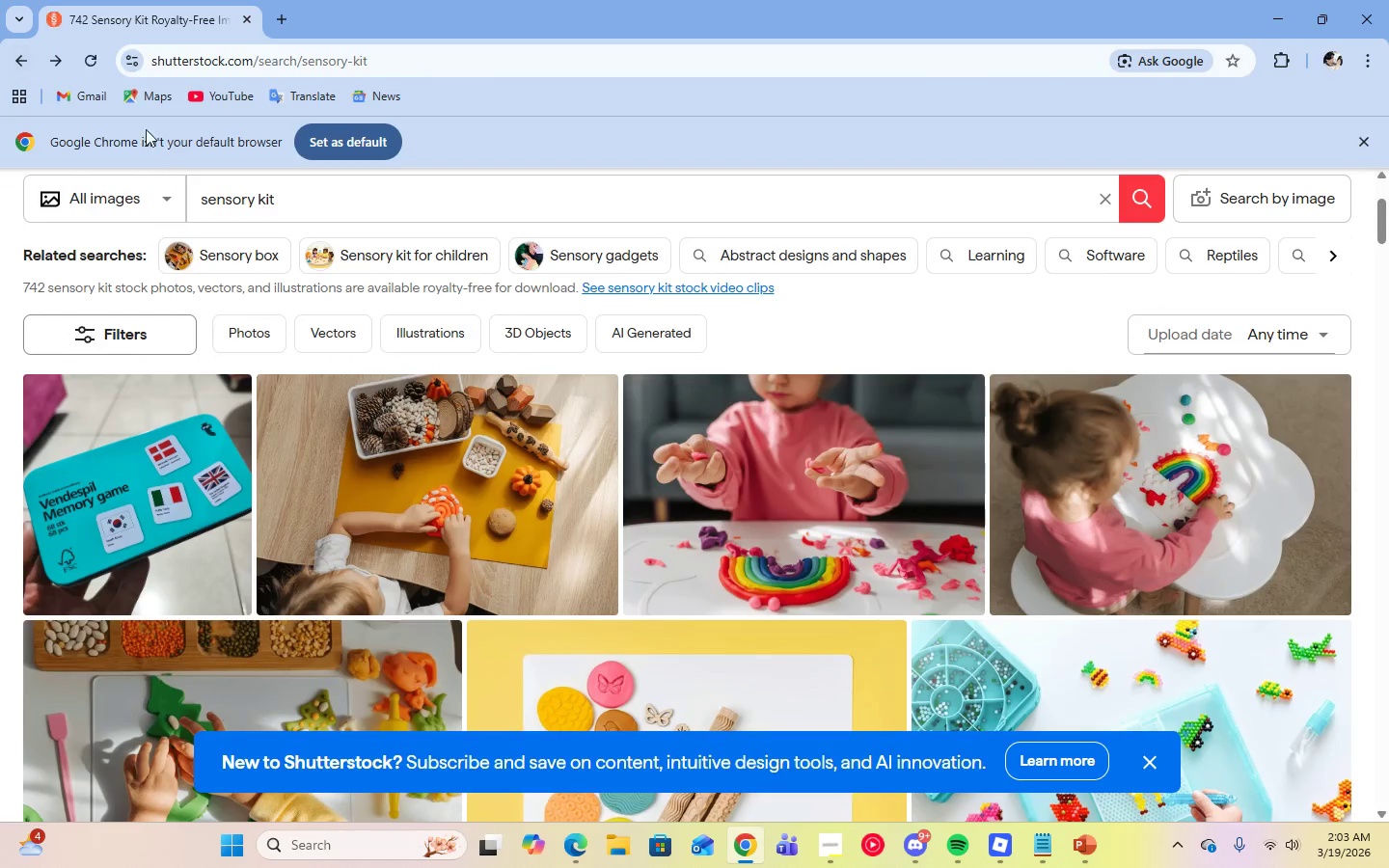 
left_click([20, 64])
 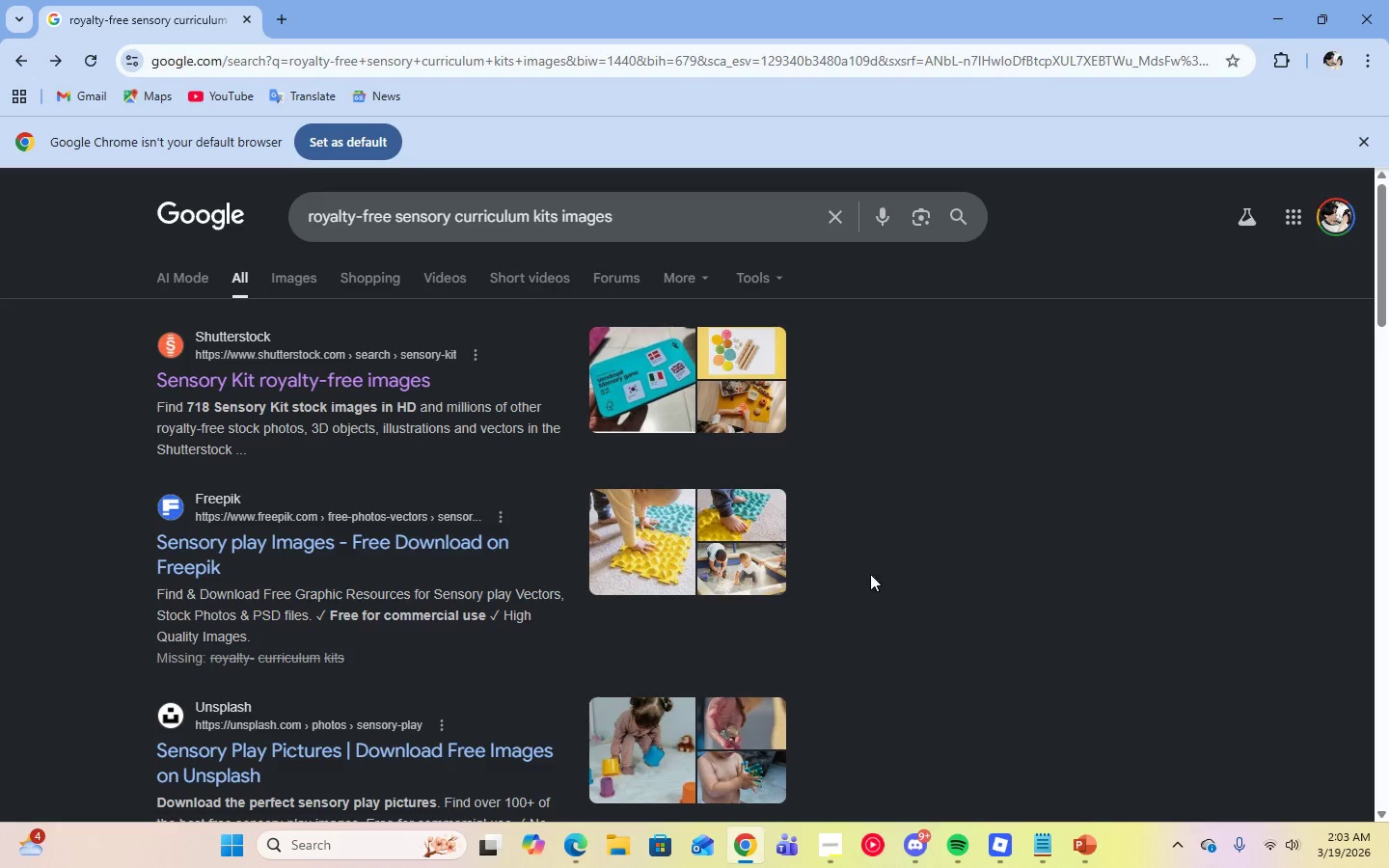 
left_click([325, 558])
 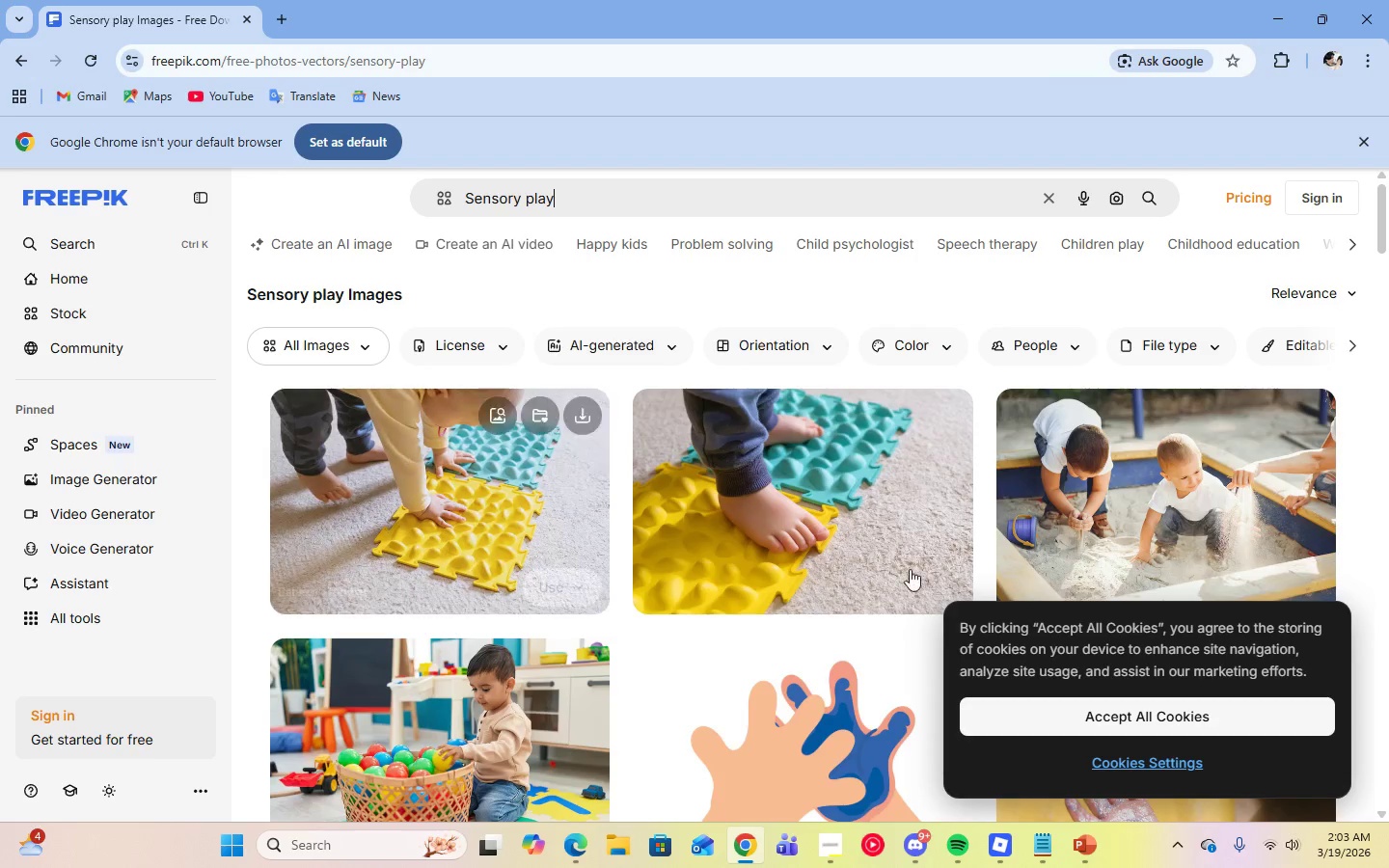 
scroll: coordinate [1064, 456], scroll_direction: down, amount: 3.0
 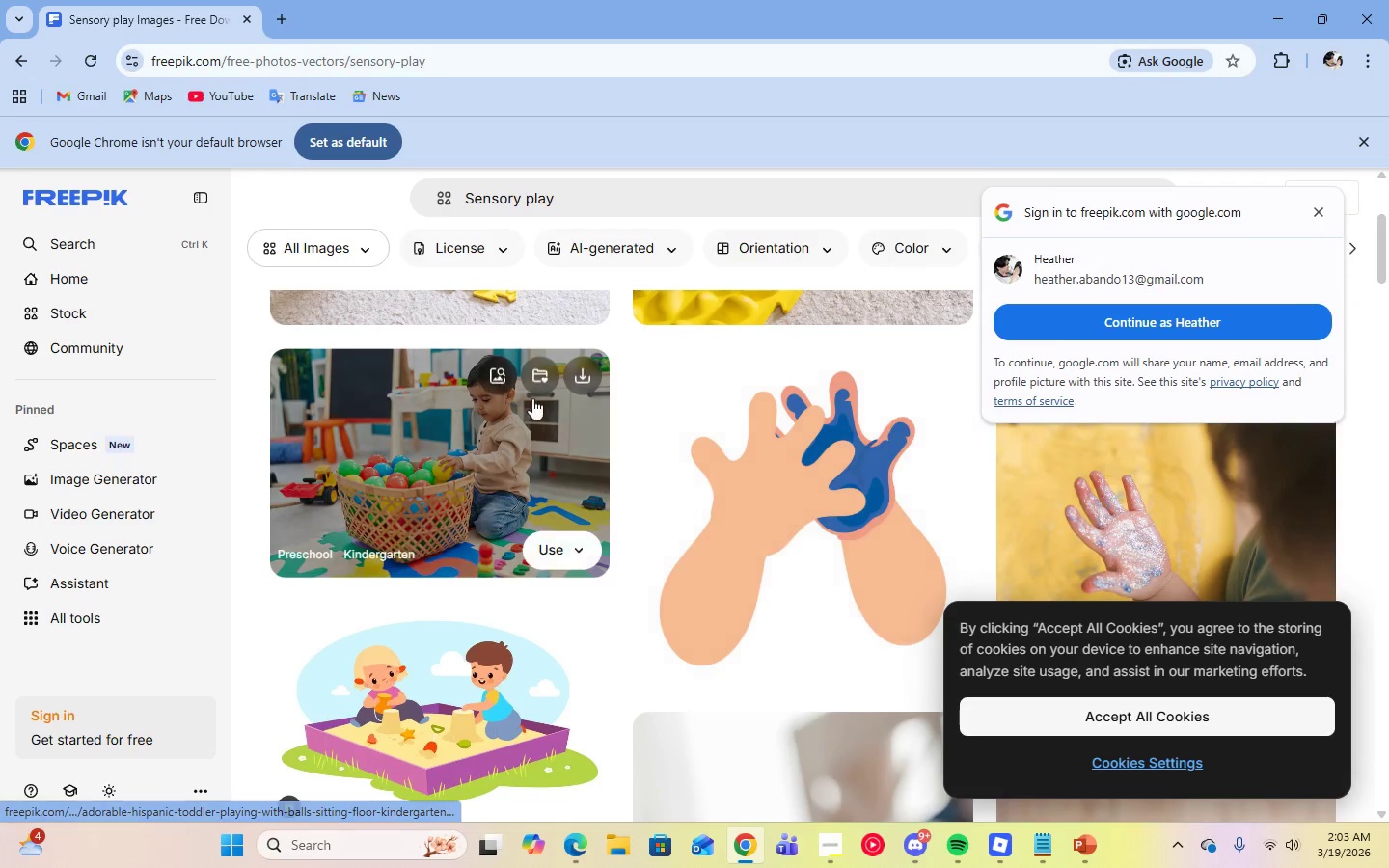 
mouse_move([596, 386])
 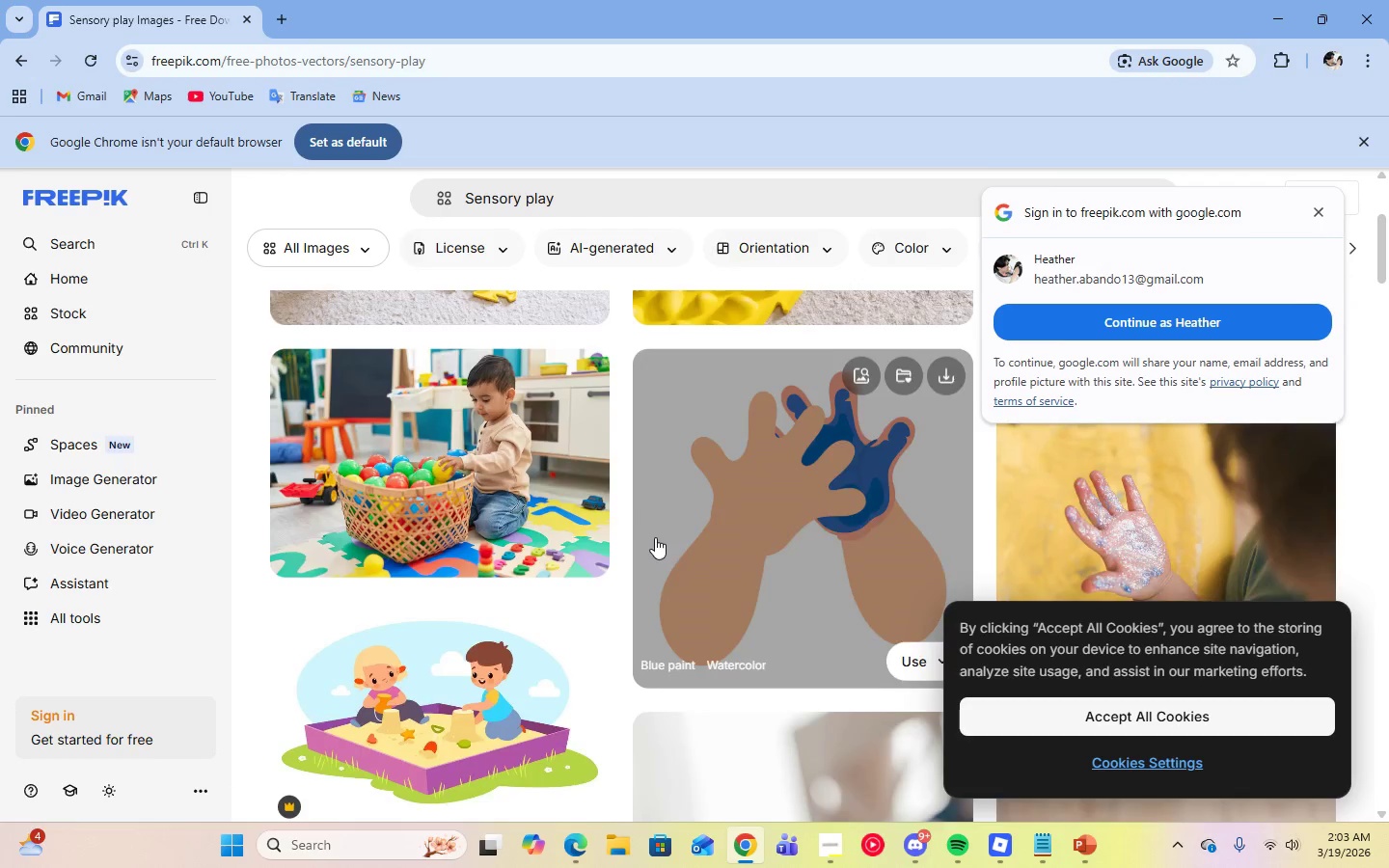 
scroll: coordinate [656, 531], scroll_direction: up, amount: 4.0
 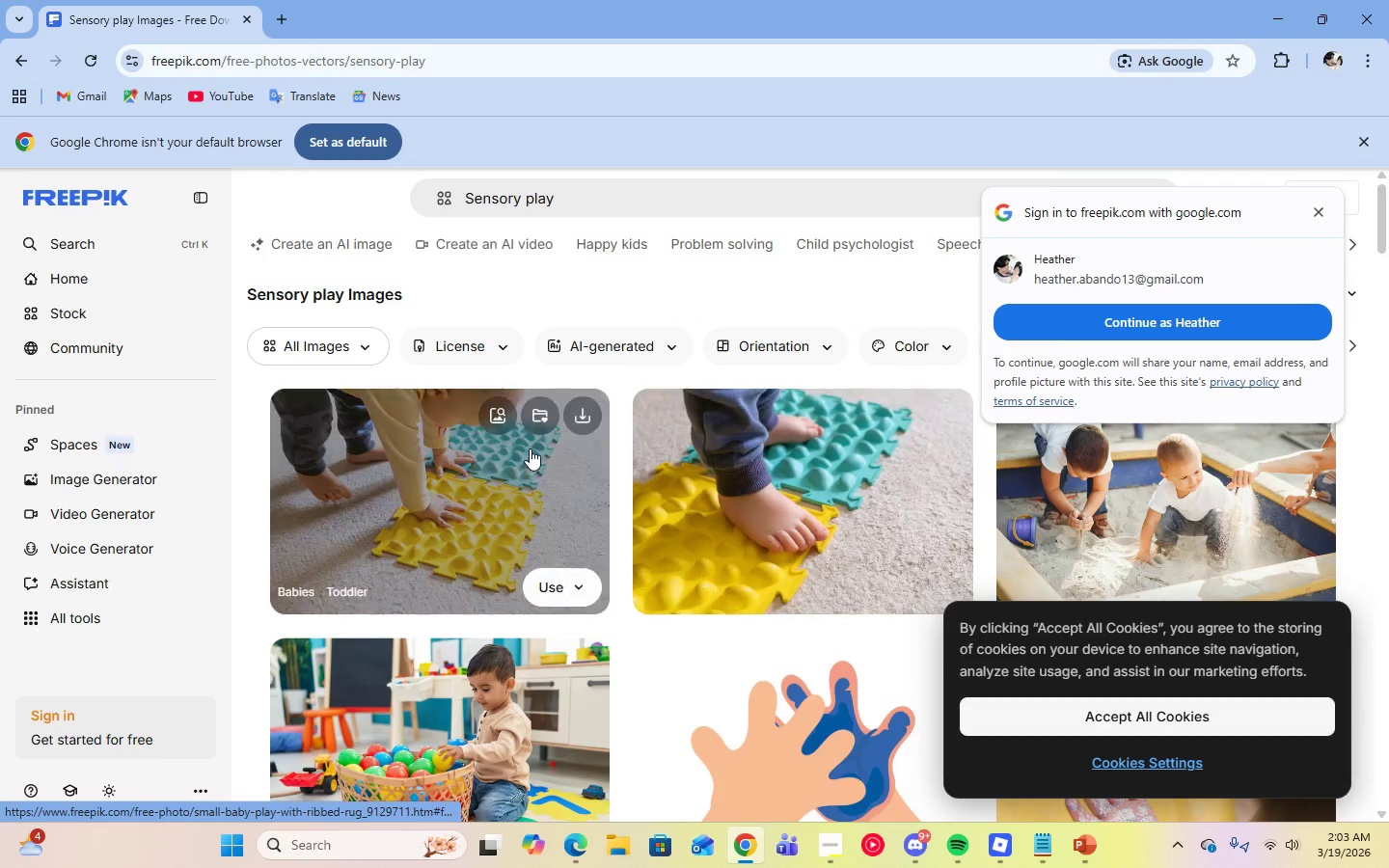 
left_click([588, 416])
 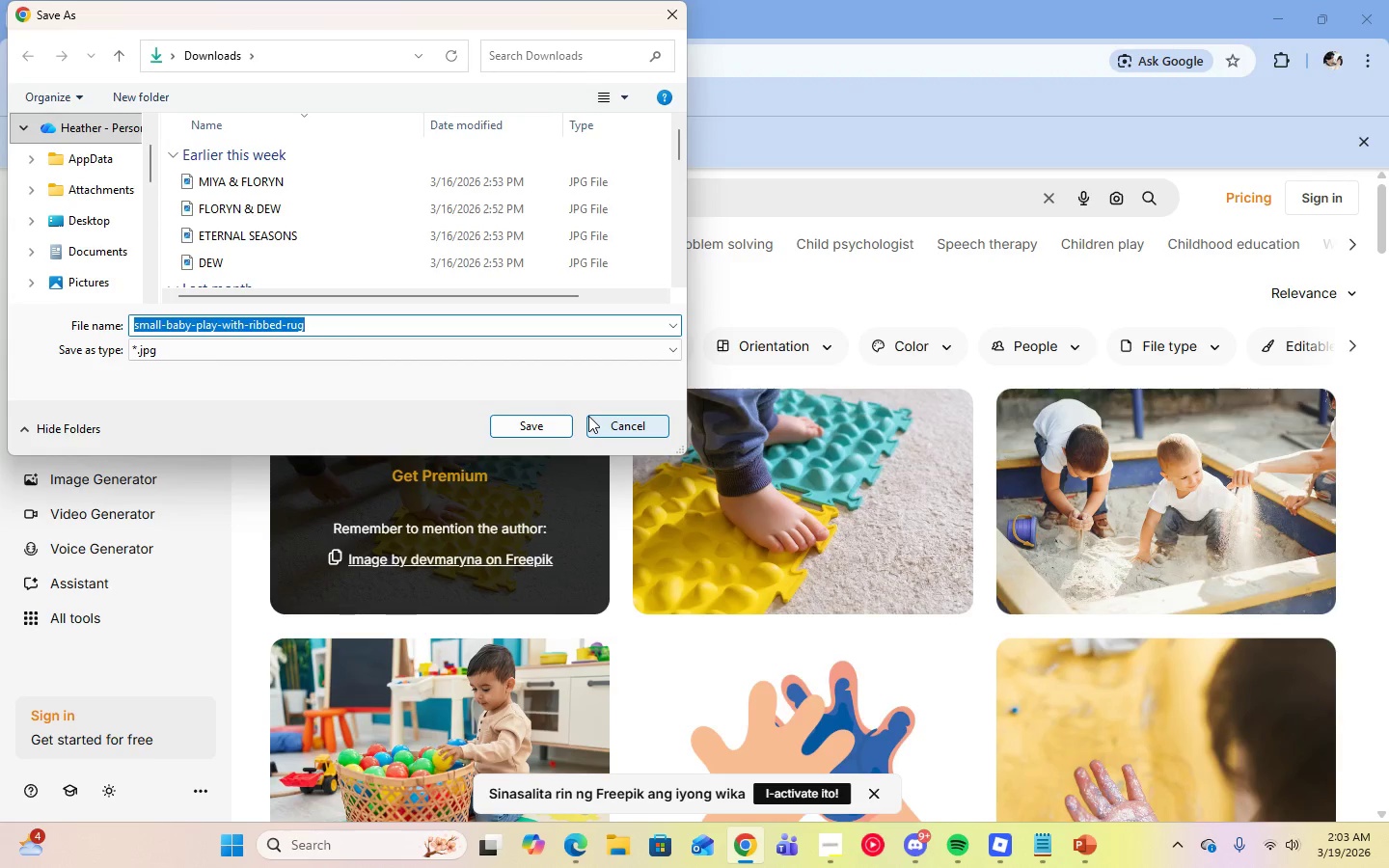 
wait(7.8)
 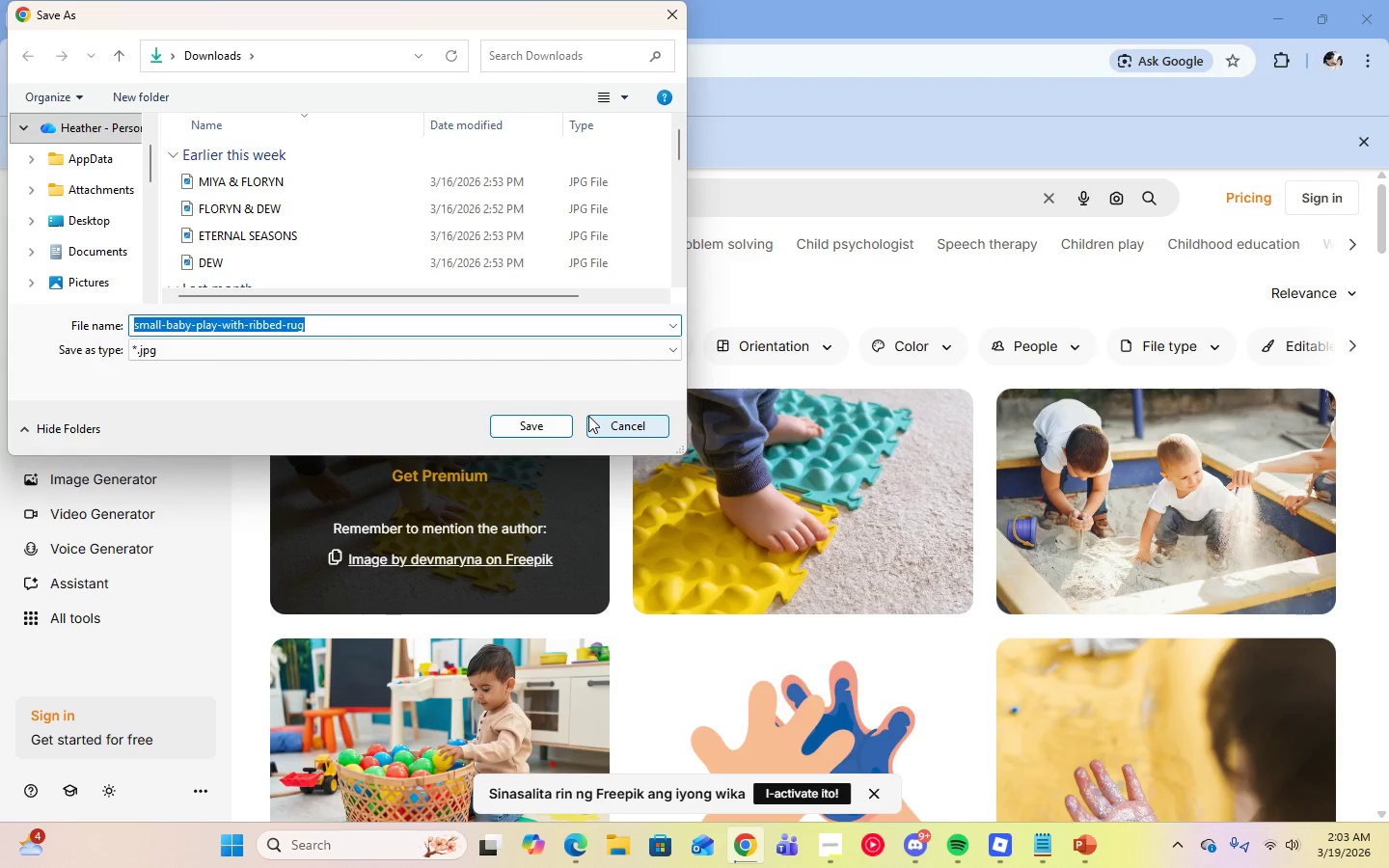 
left_click([648, 427])
 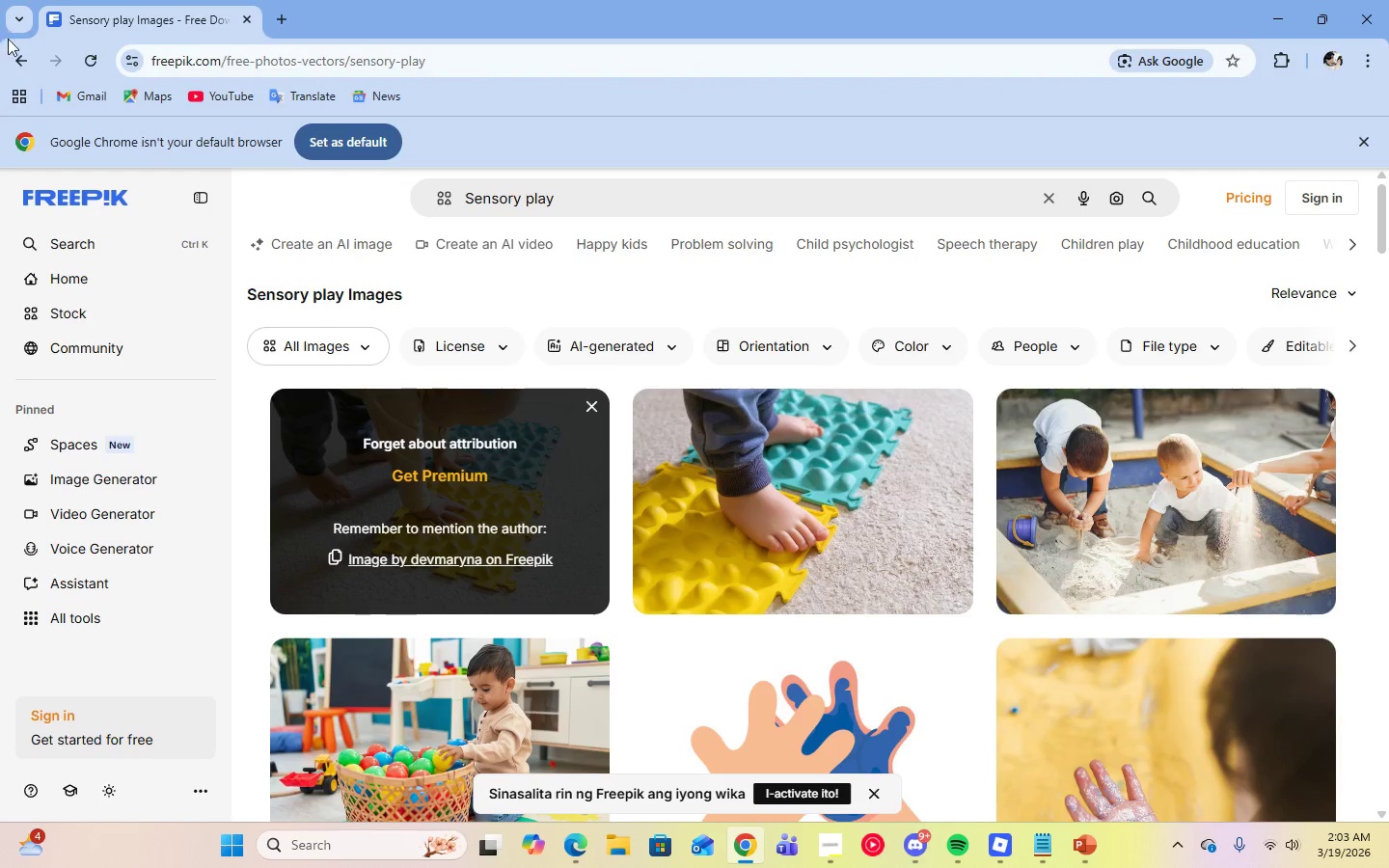 
left_click([8, 60])
 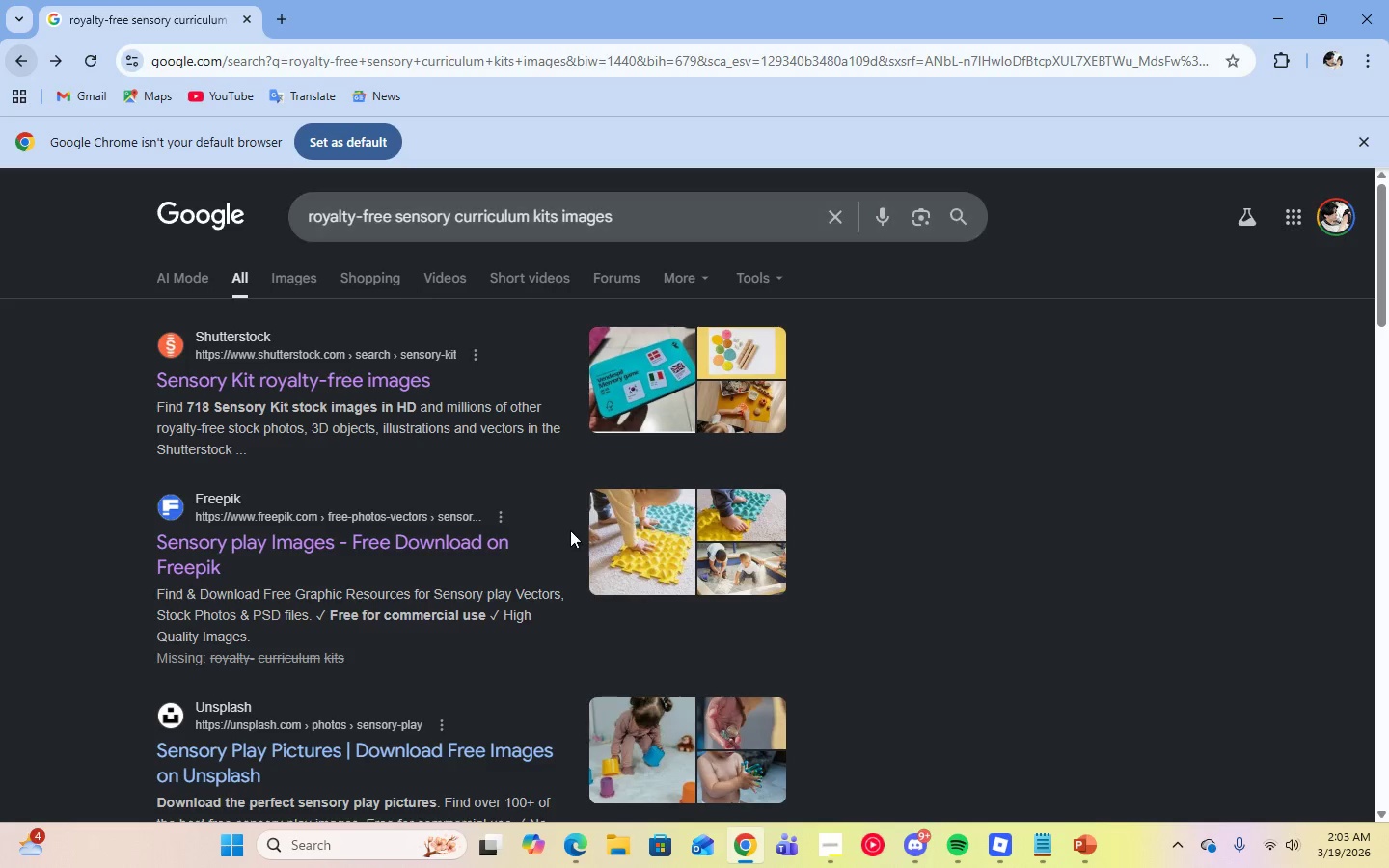 
scroll: coordinate [643, 578], scroll_direction: down, amount: 13.0
 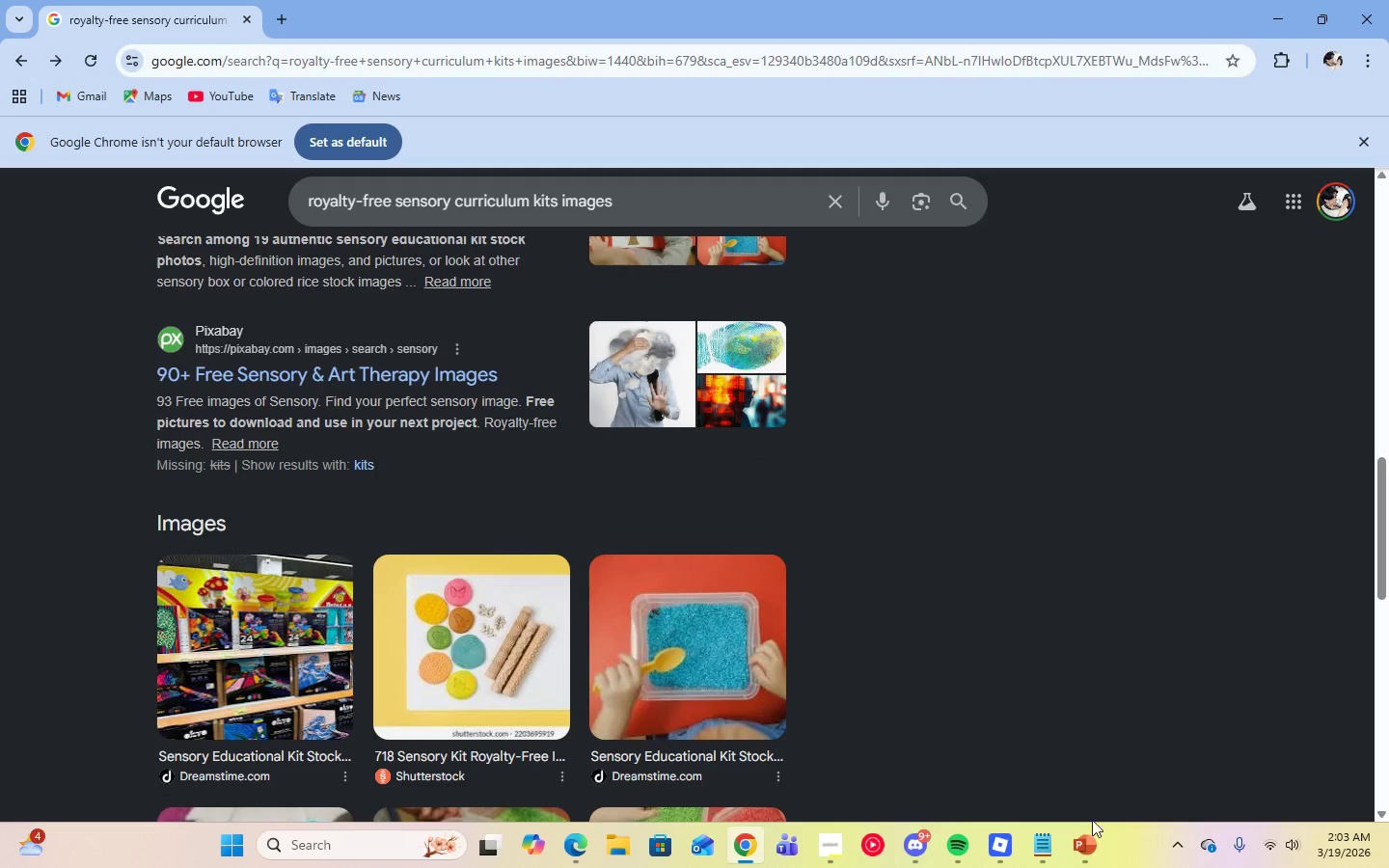 
left_click([1071, 867])
 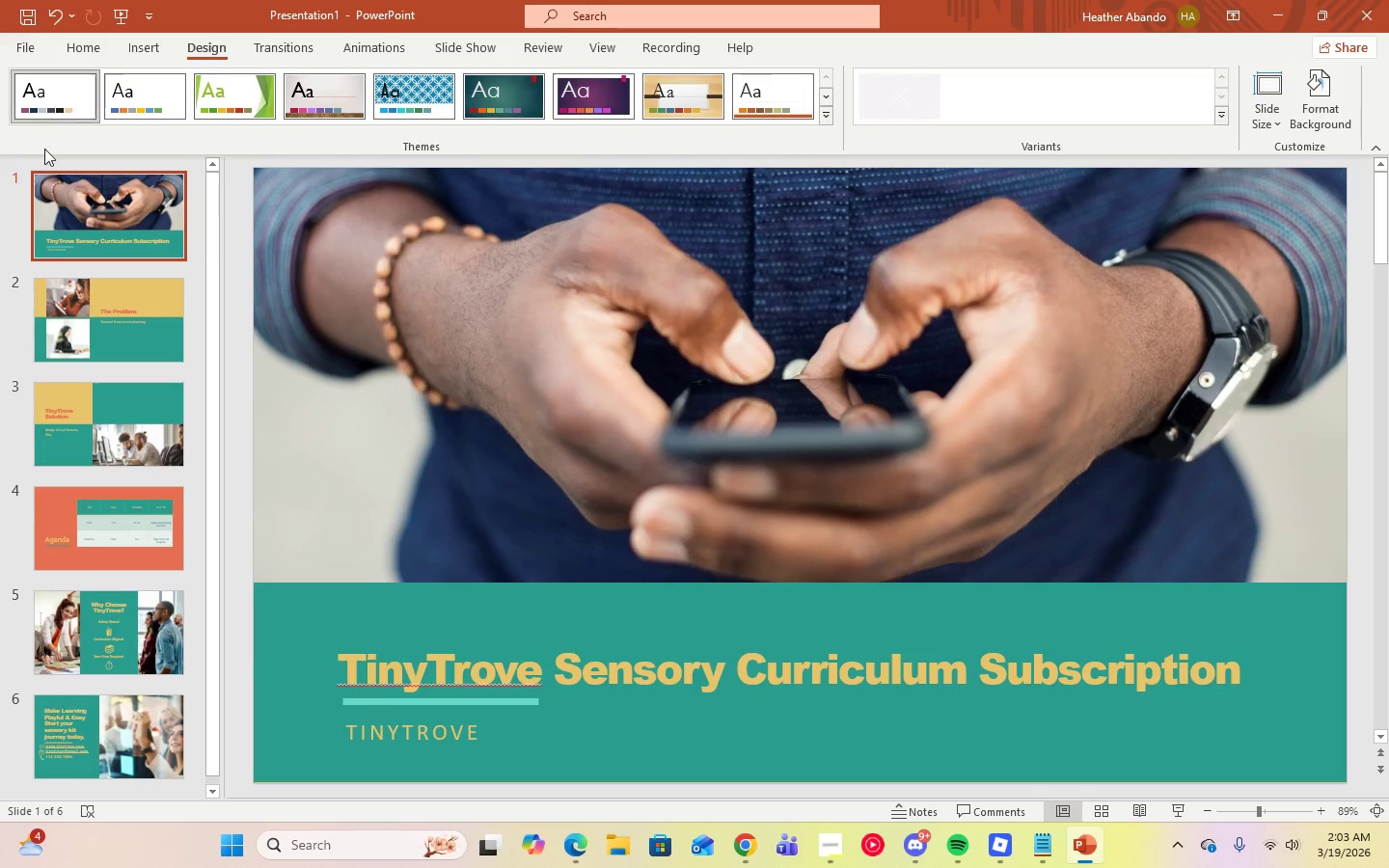 
right_click([598, 343])
 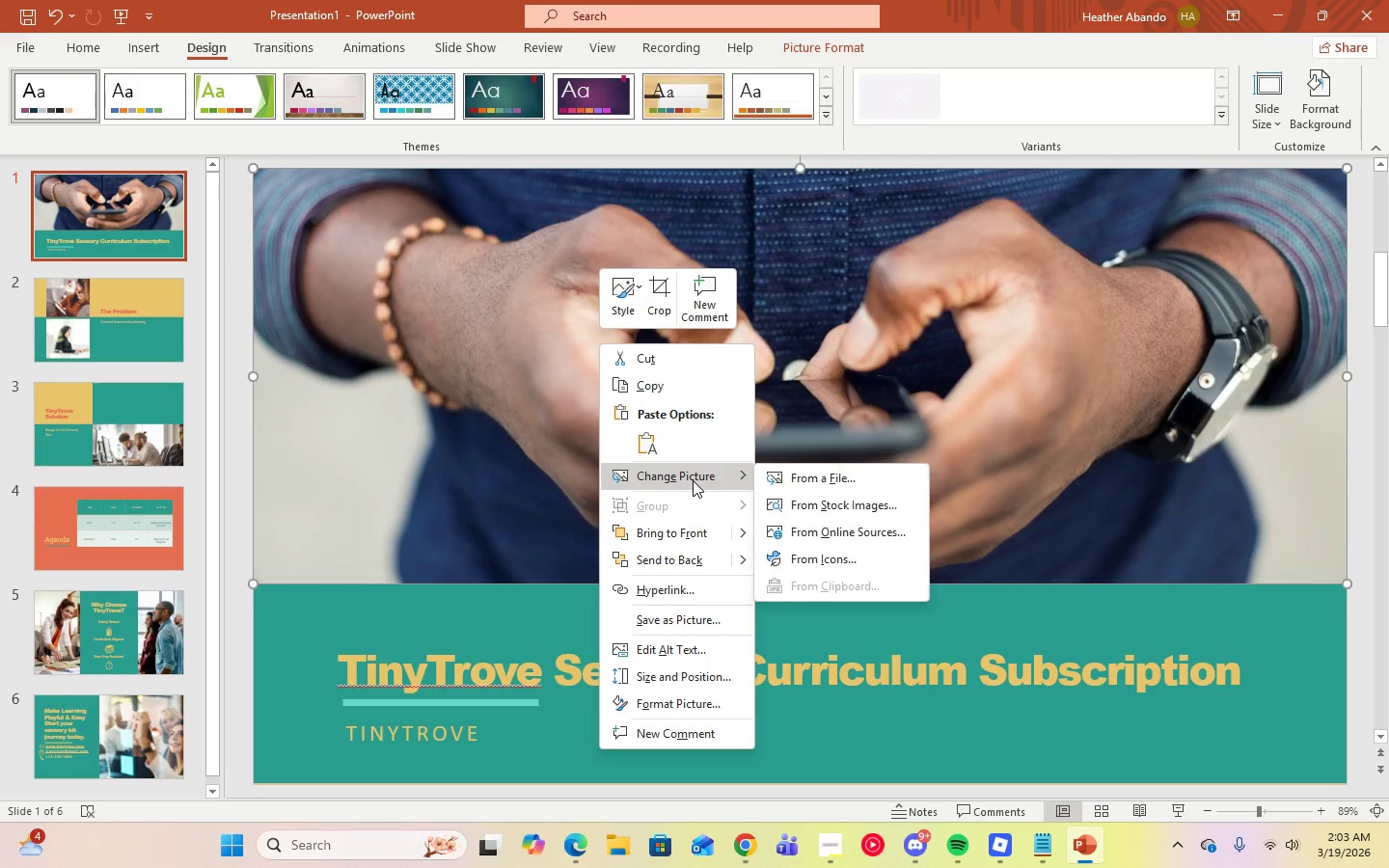 
left_click([804, 530])
 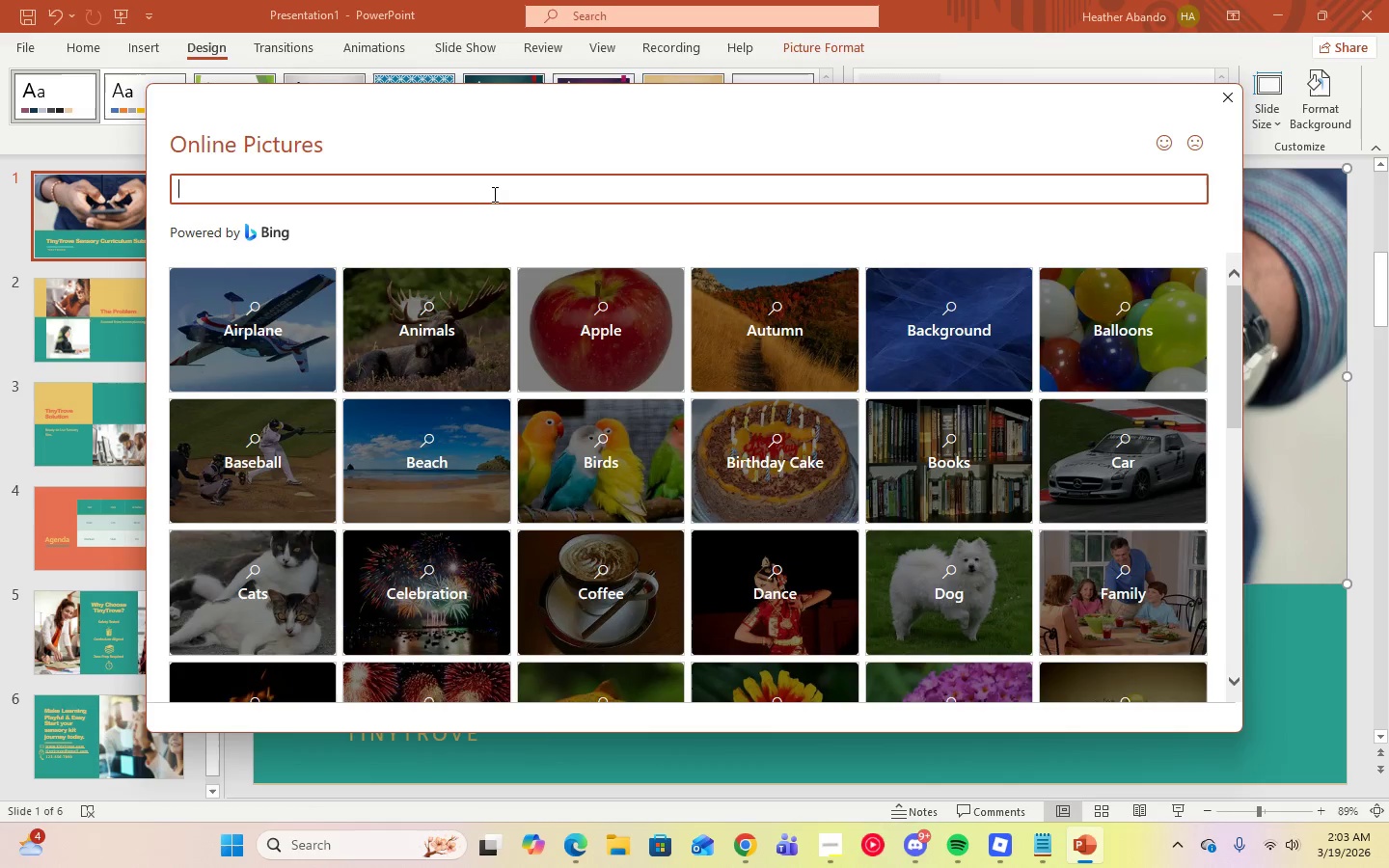 
type(royalty-free senory kits)
 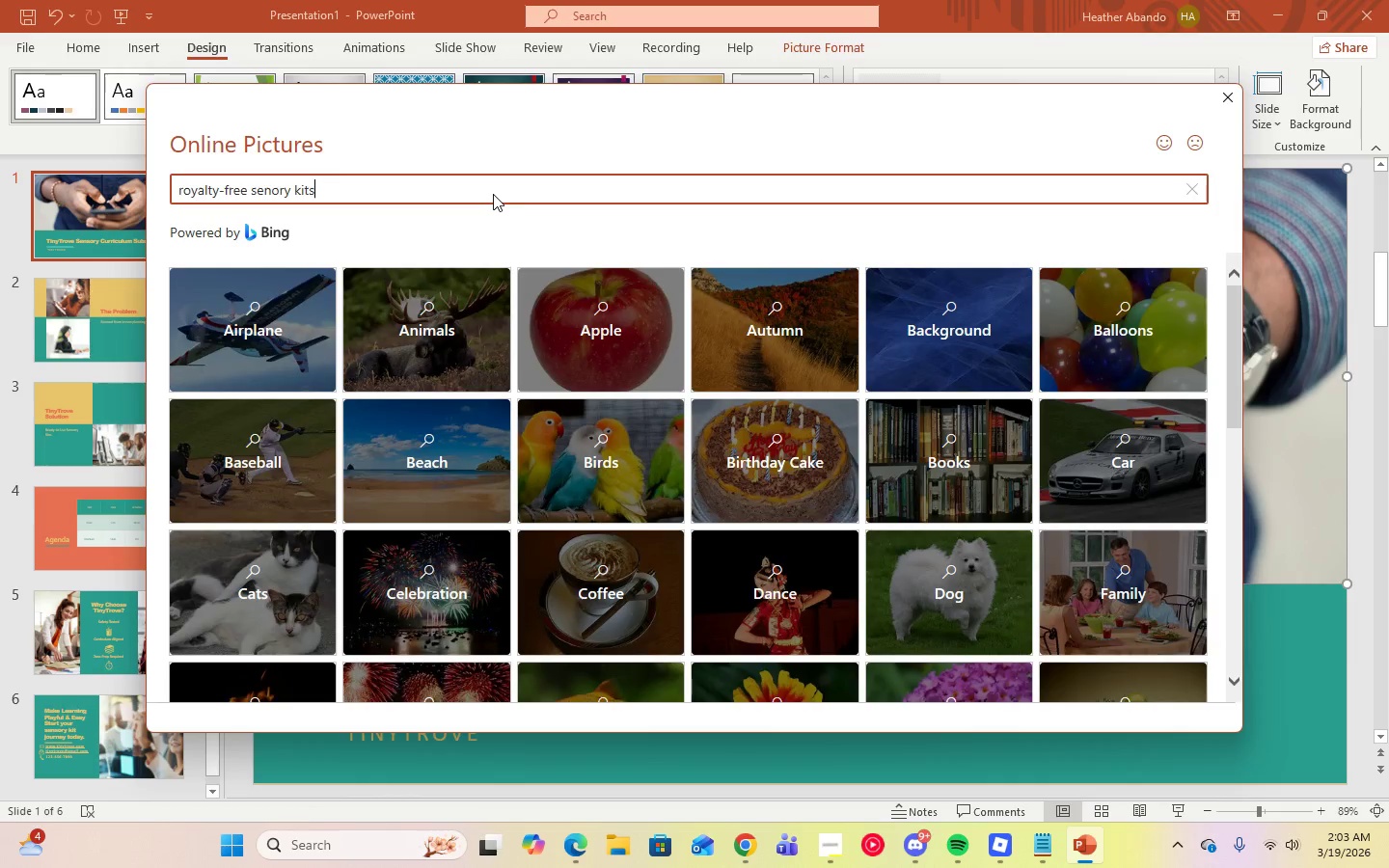 
key(Enter)
 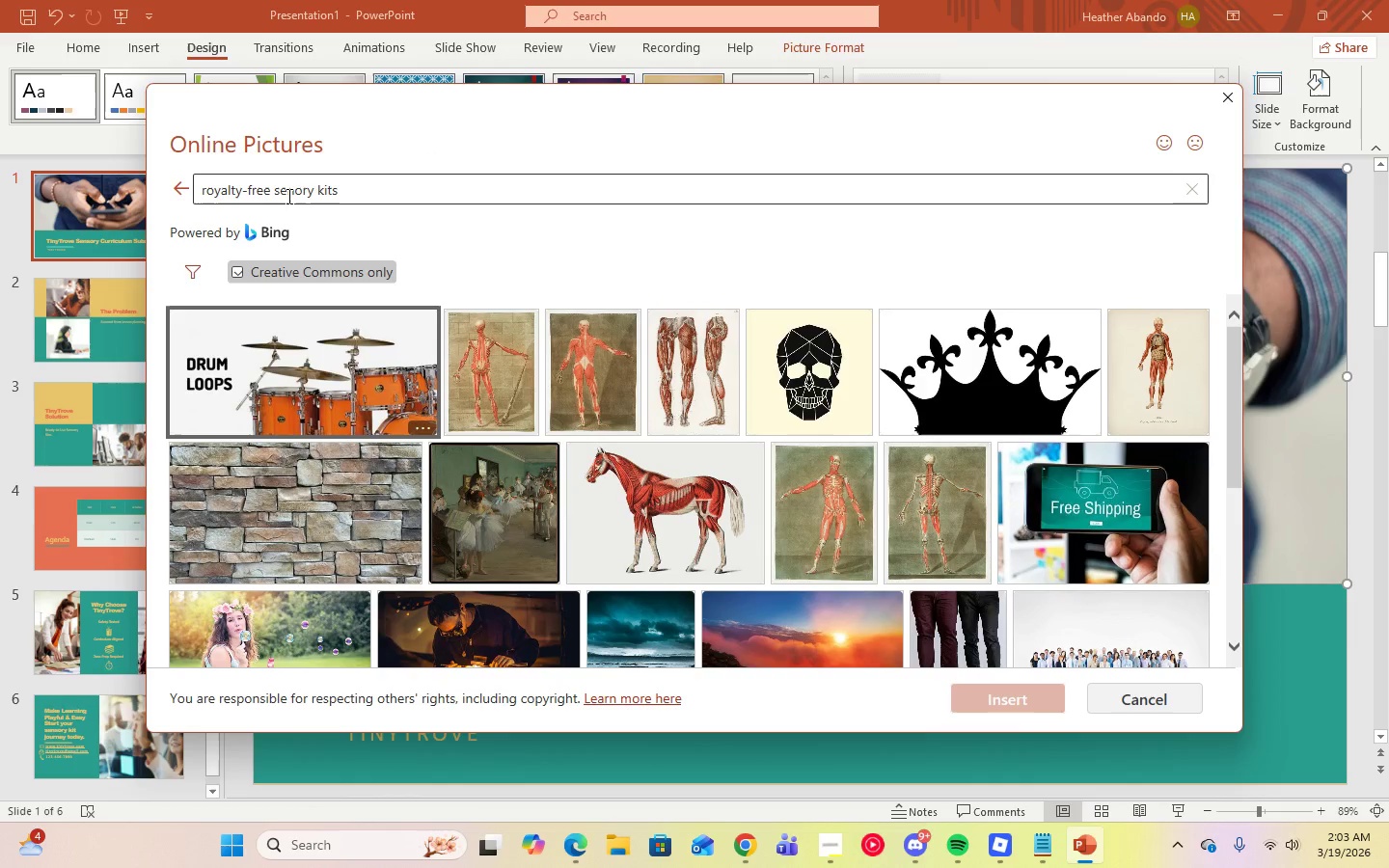 
left_click([296, 191])
 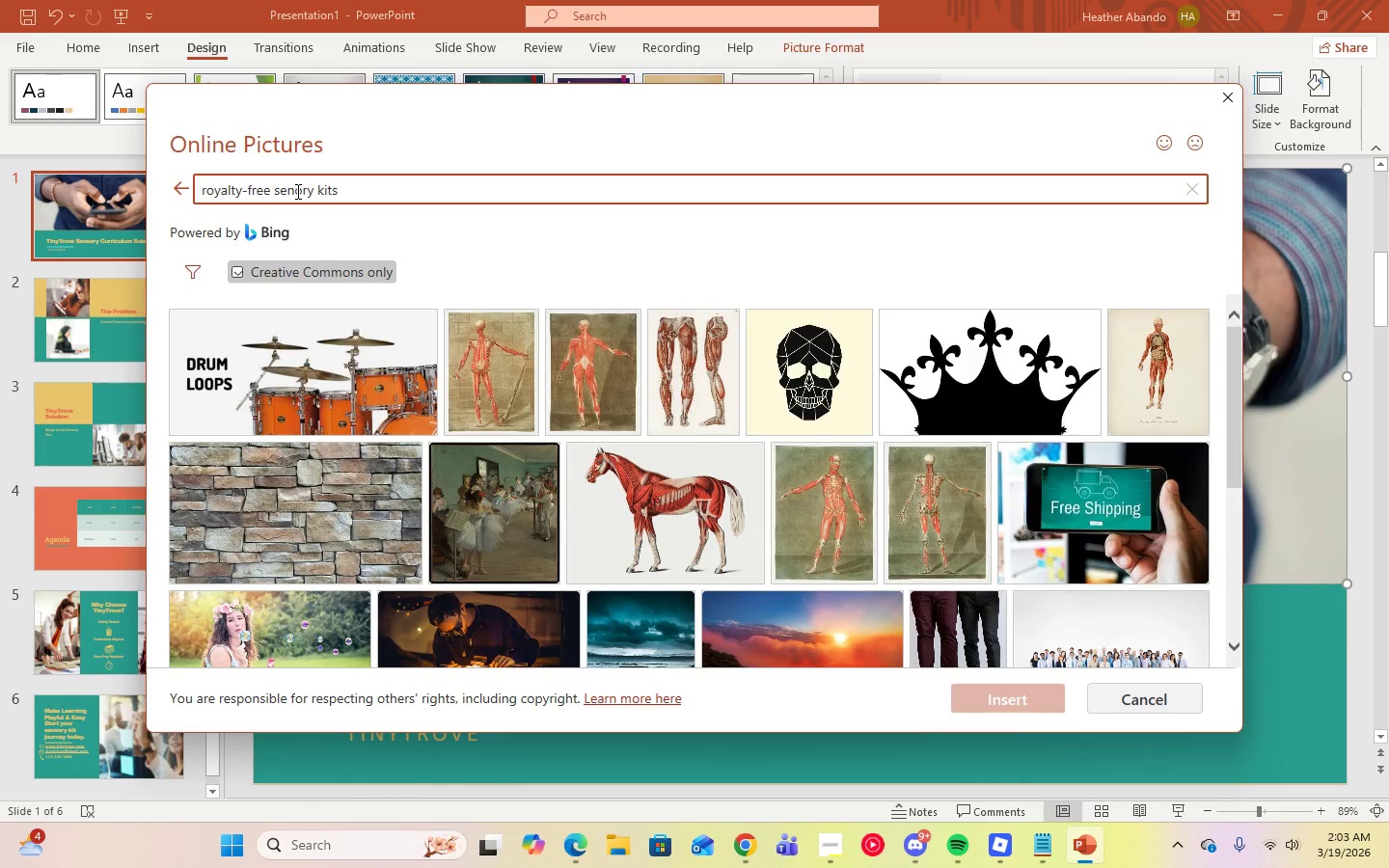 
key(S)
 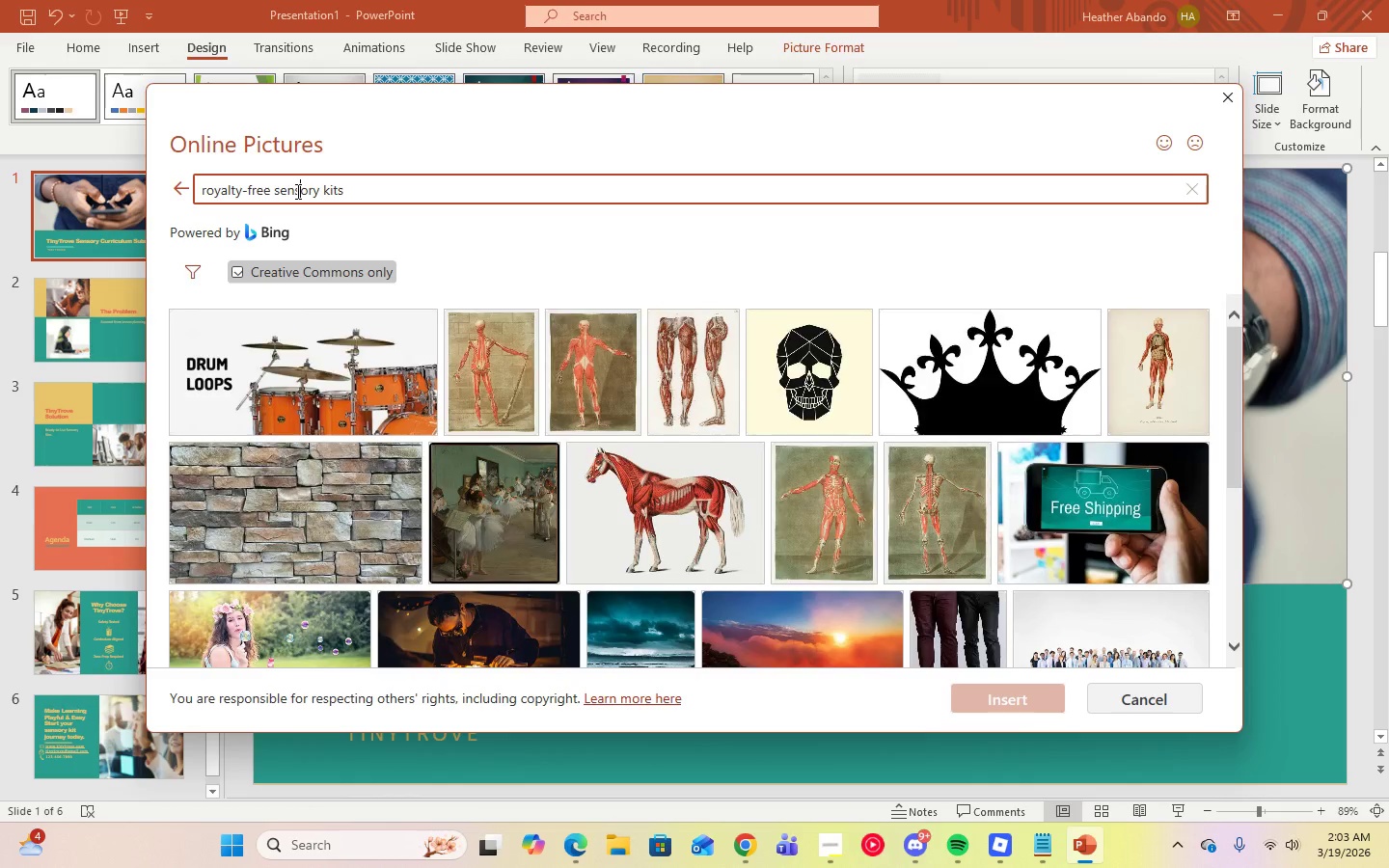 
key(Enter)
 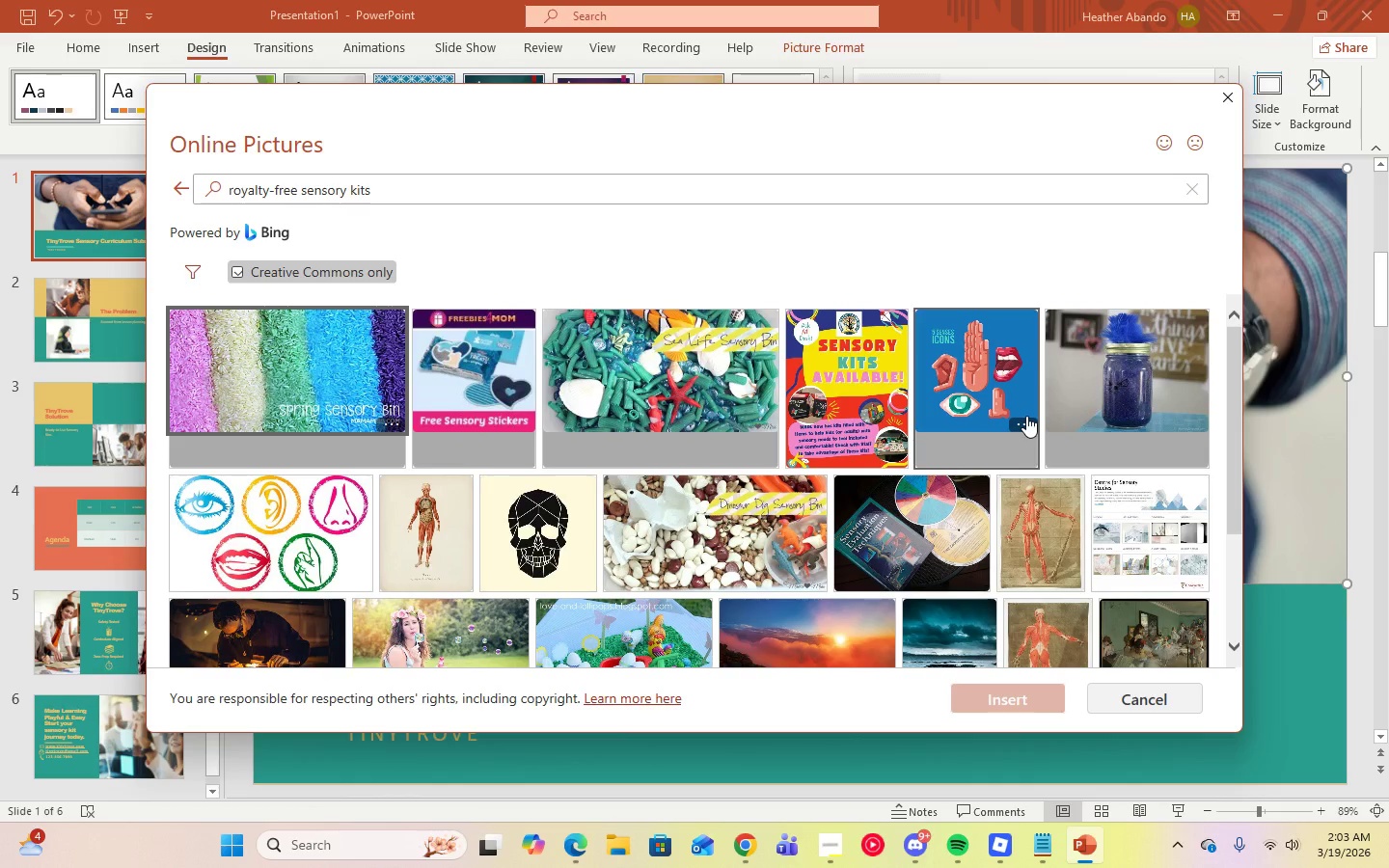 
scroll: coordinate [1034, 586], scroll_direction: down, amount: 4.0
 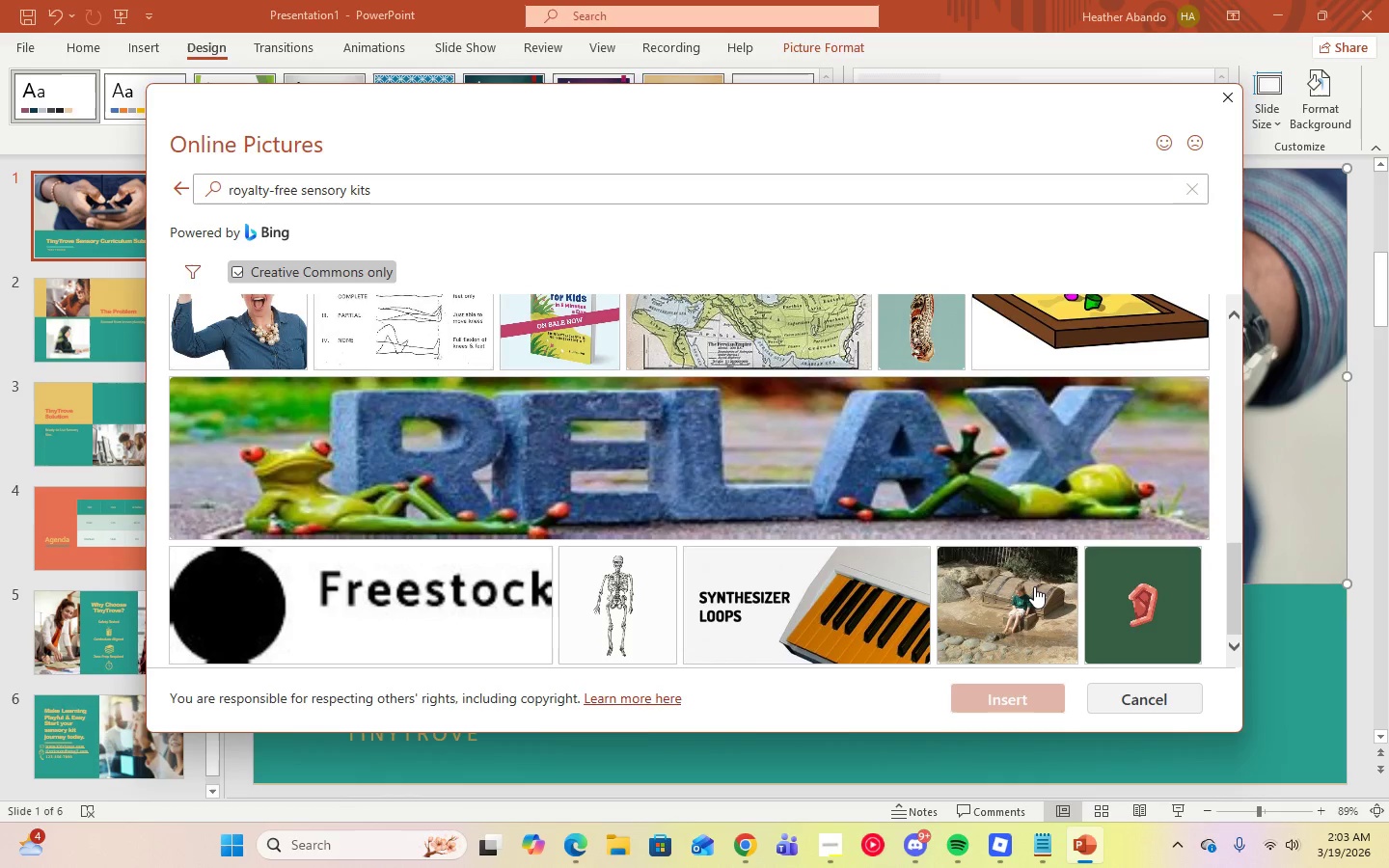 
scroll: coordinate [1034, 585], scroll_direction: up, amount: 9.0
 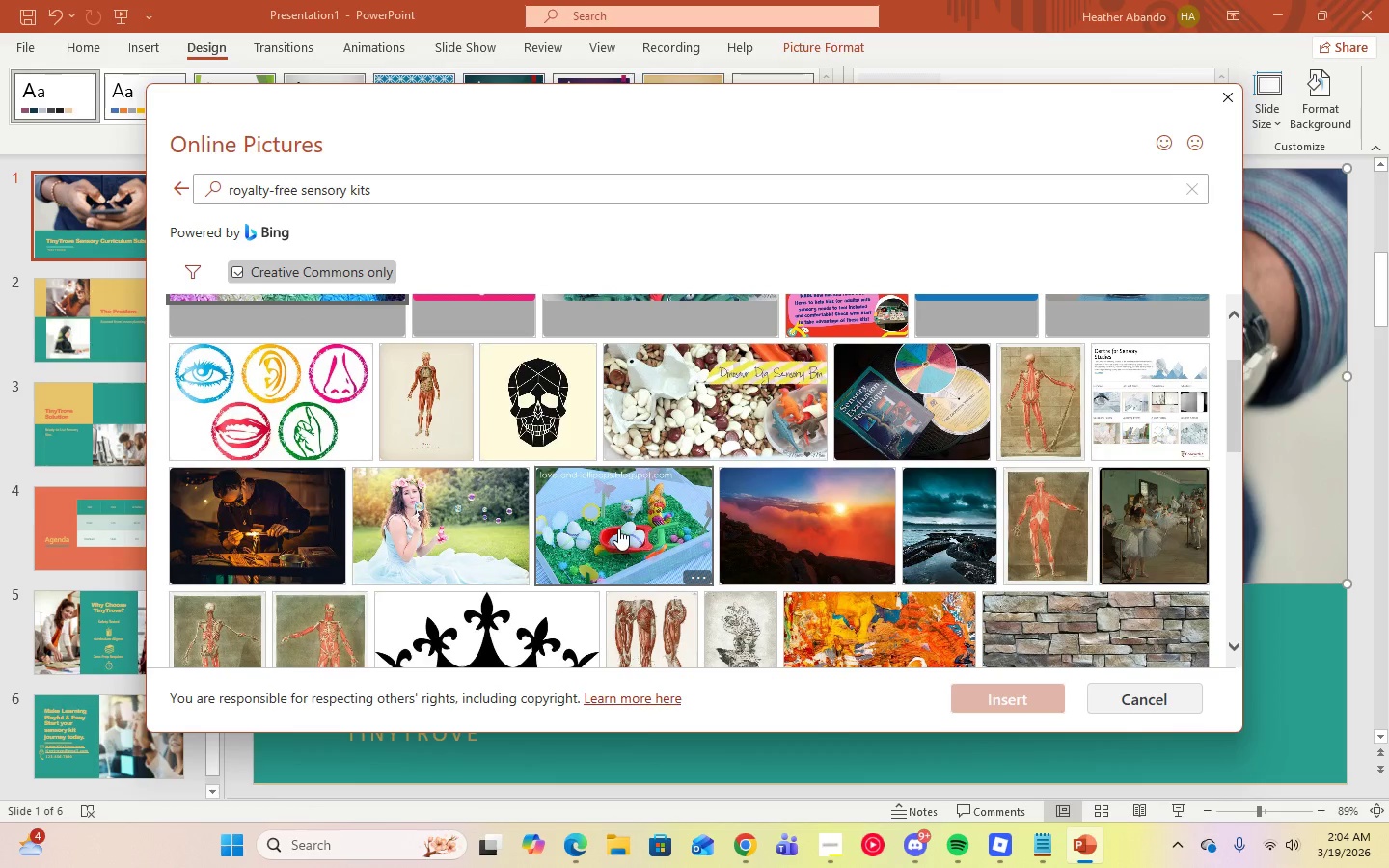 
left_click([618, 529])
 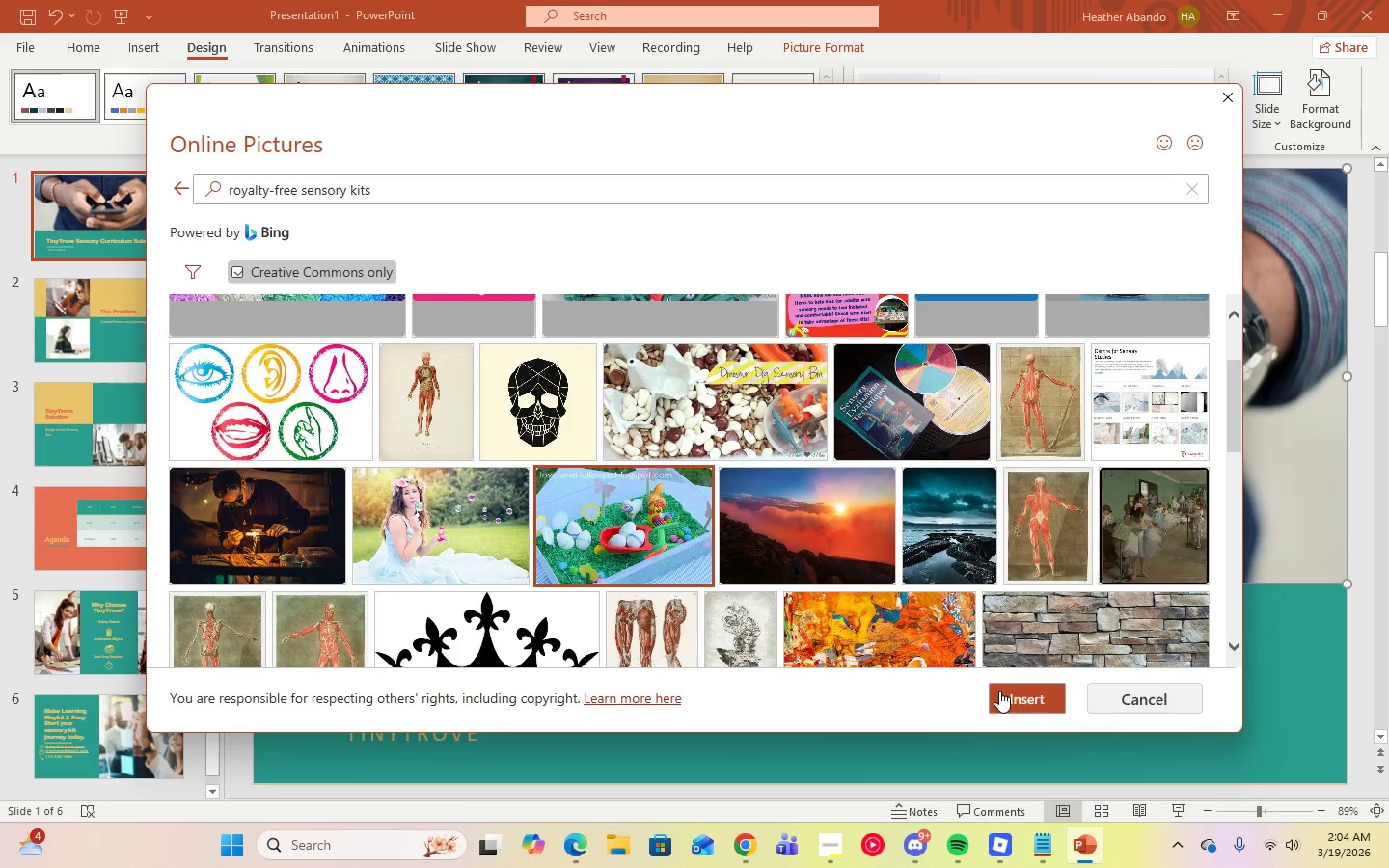 
left_click([1031, 691])
 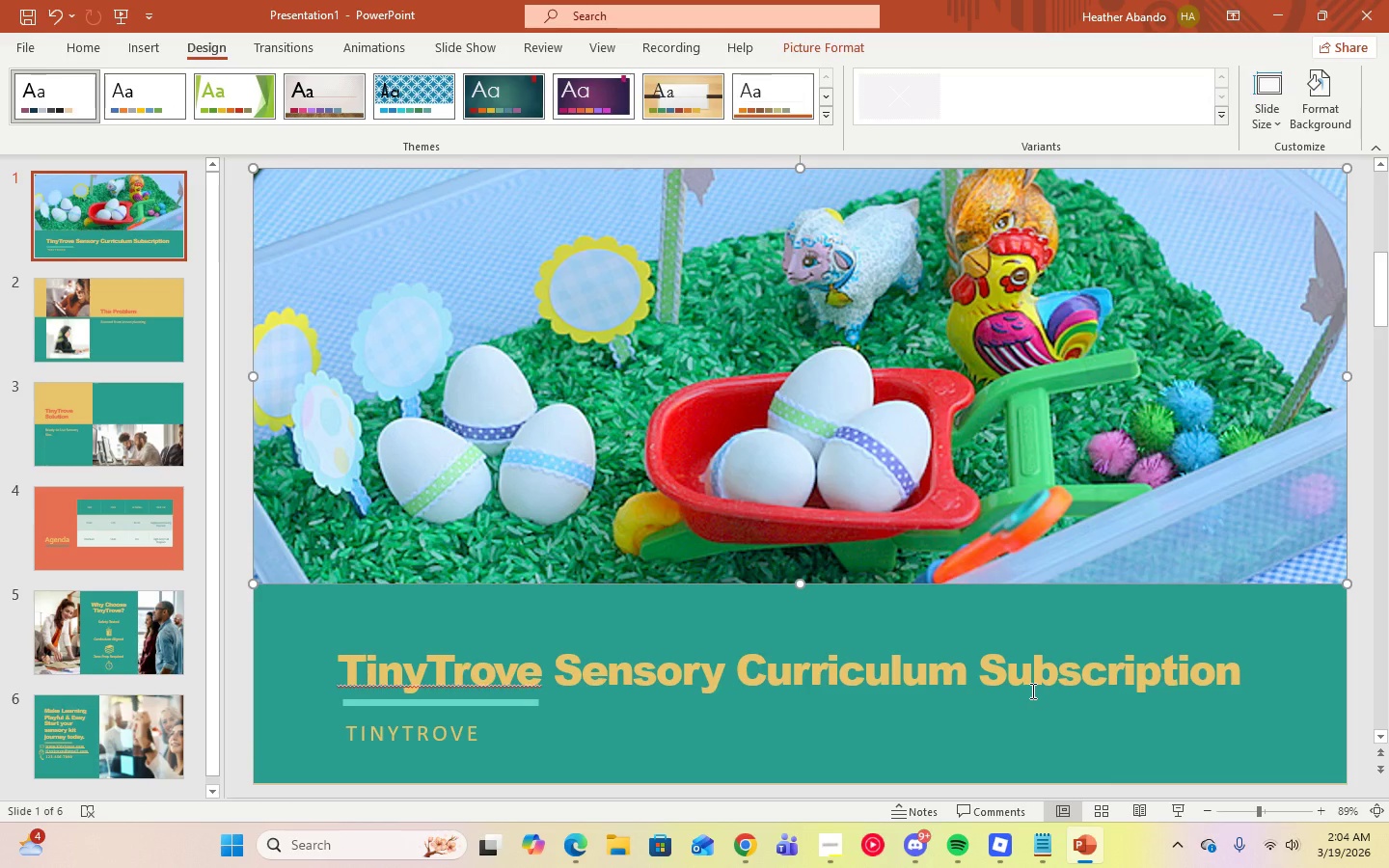 
wait(6.66)
 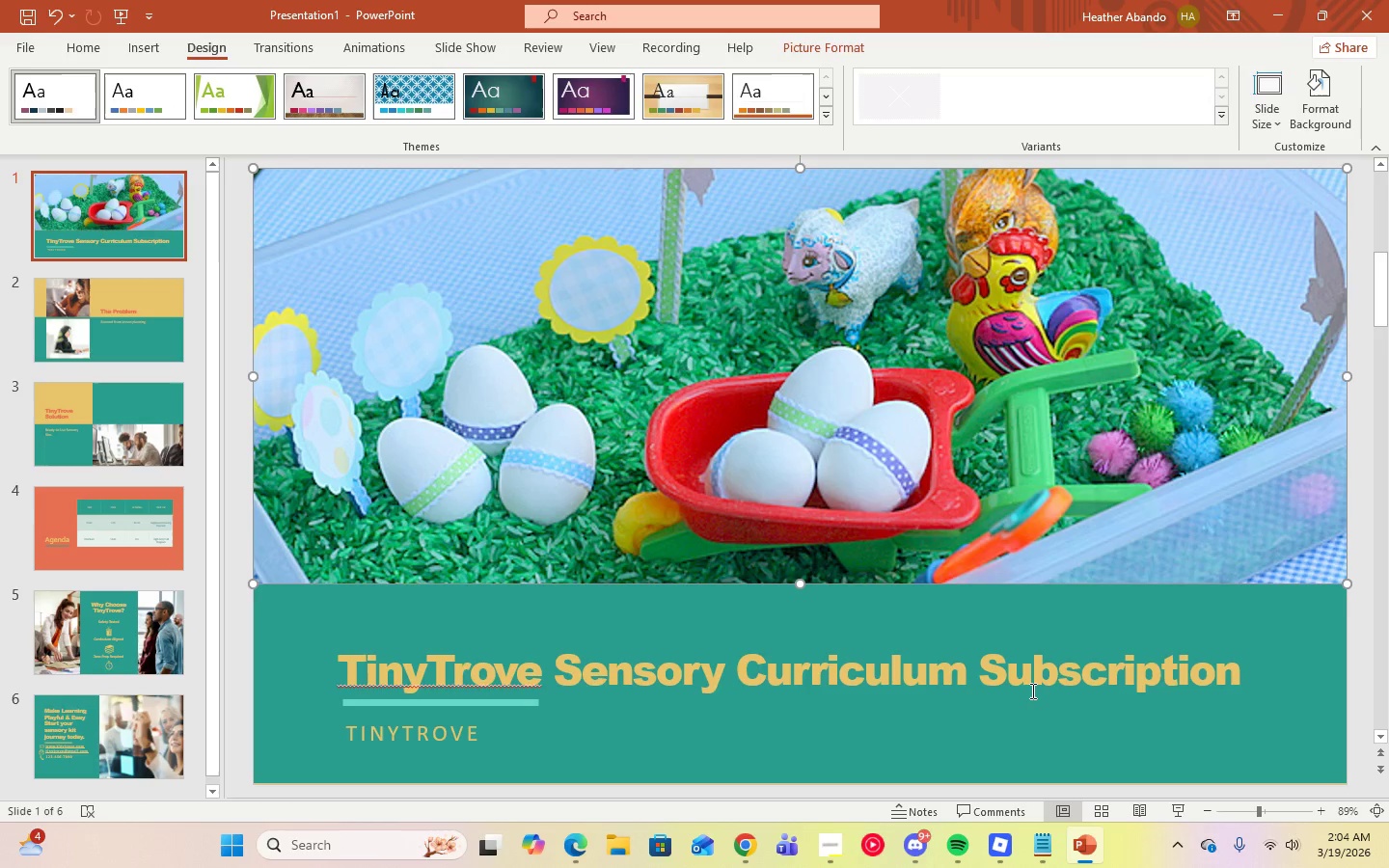 
left_click([57, 342])
 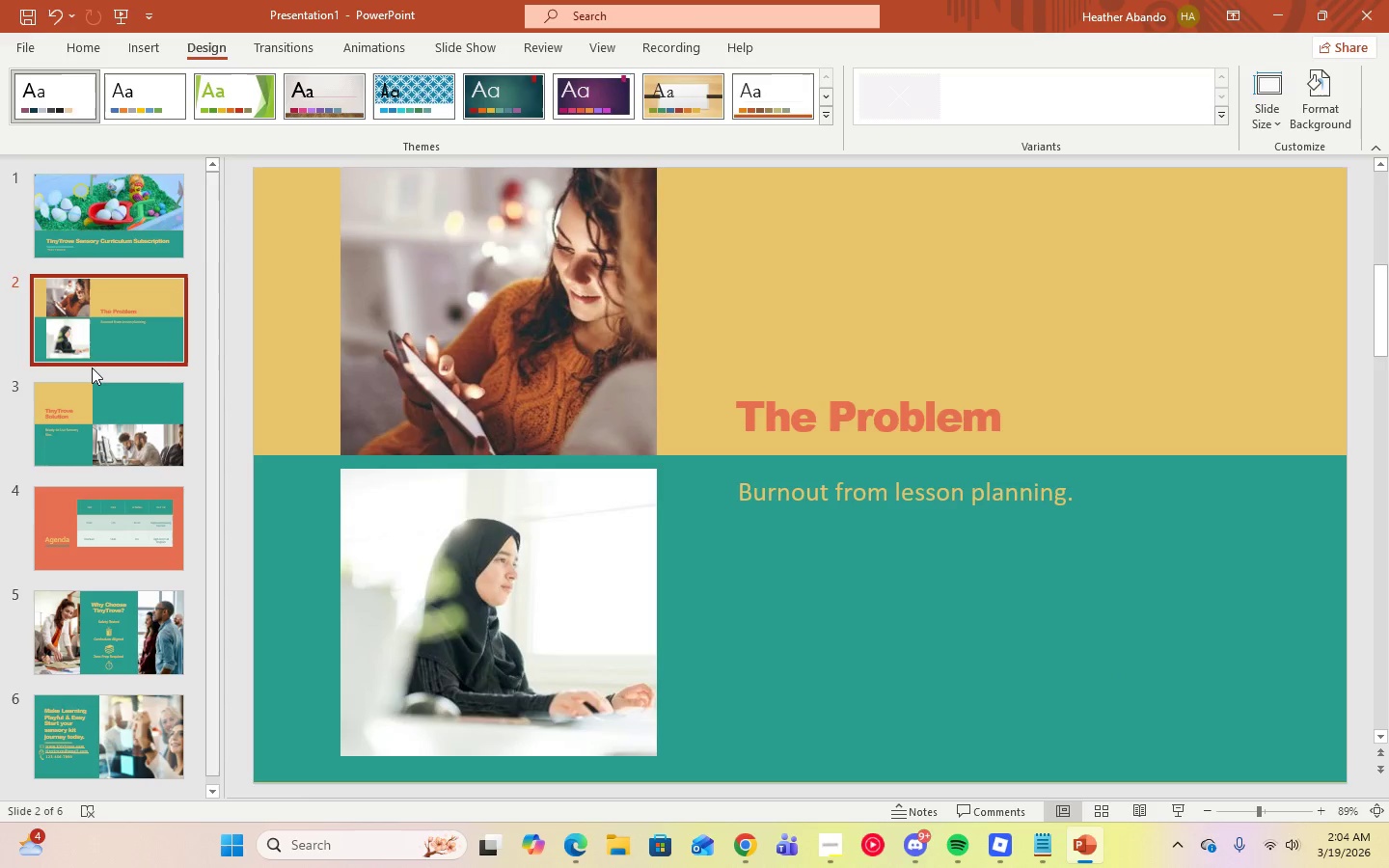 
left_click([740, 841])
 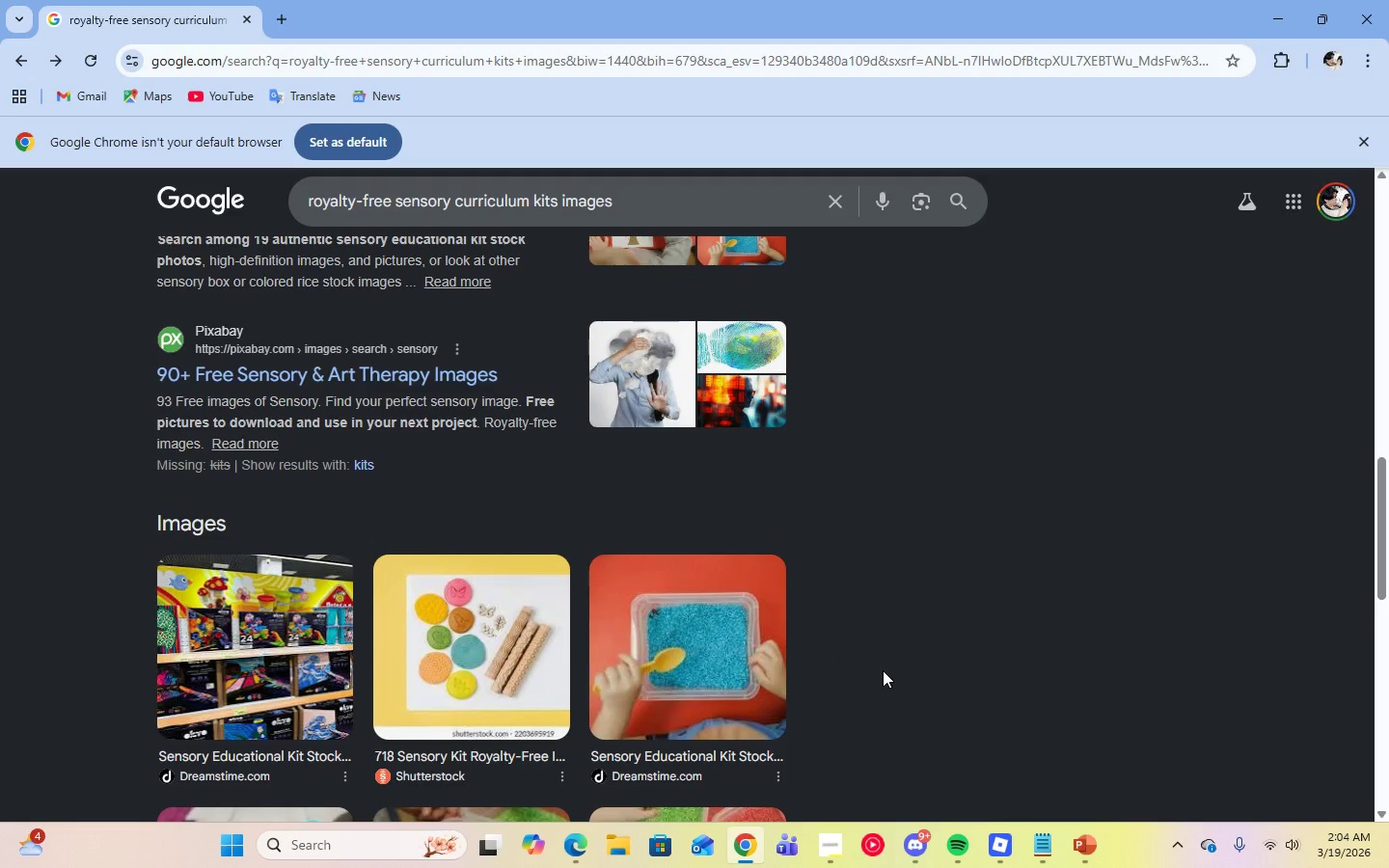 
scroll: coordinate [880, 670], scroll_direction: down, amount: 10.0
 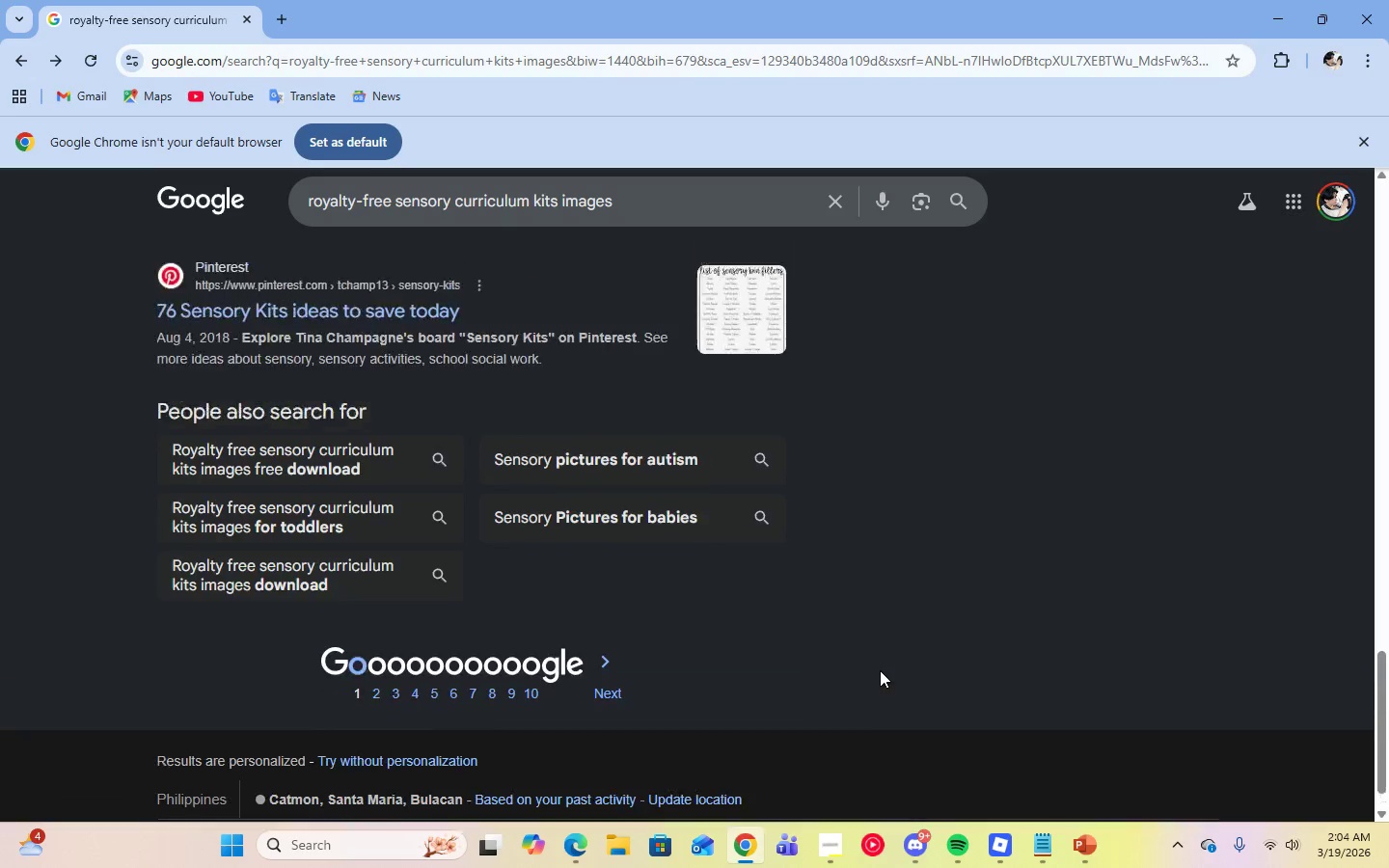 
scroll: coordinate [550, 454], scroll_direction: up, amount: 25.0
 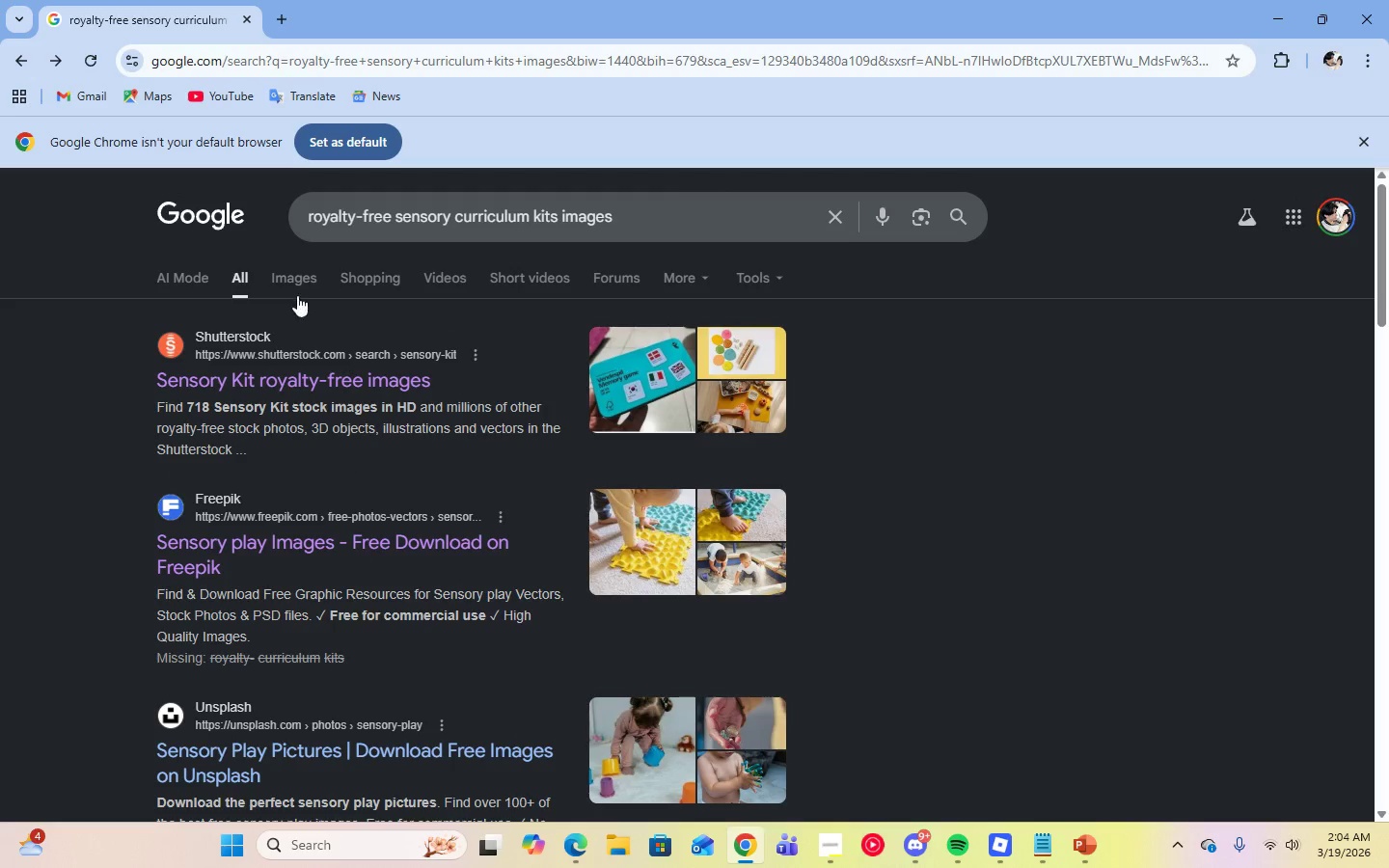 
left_click([289, 278])
 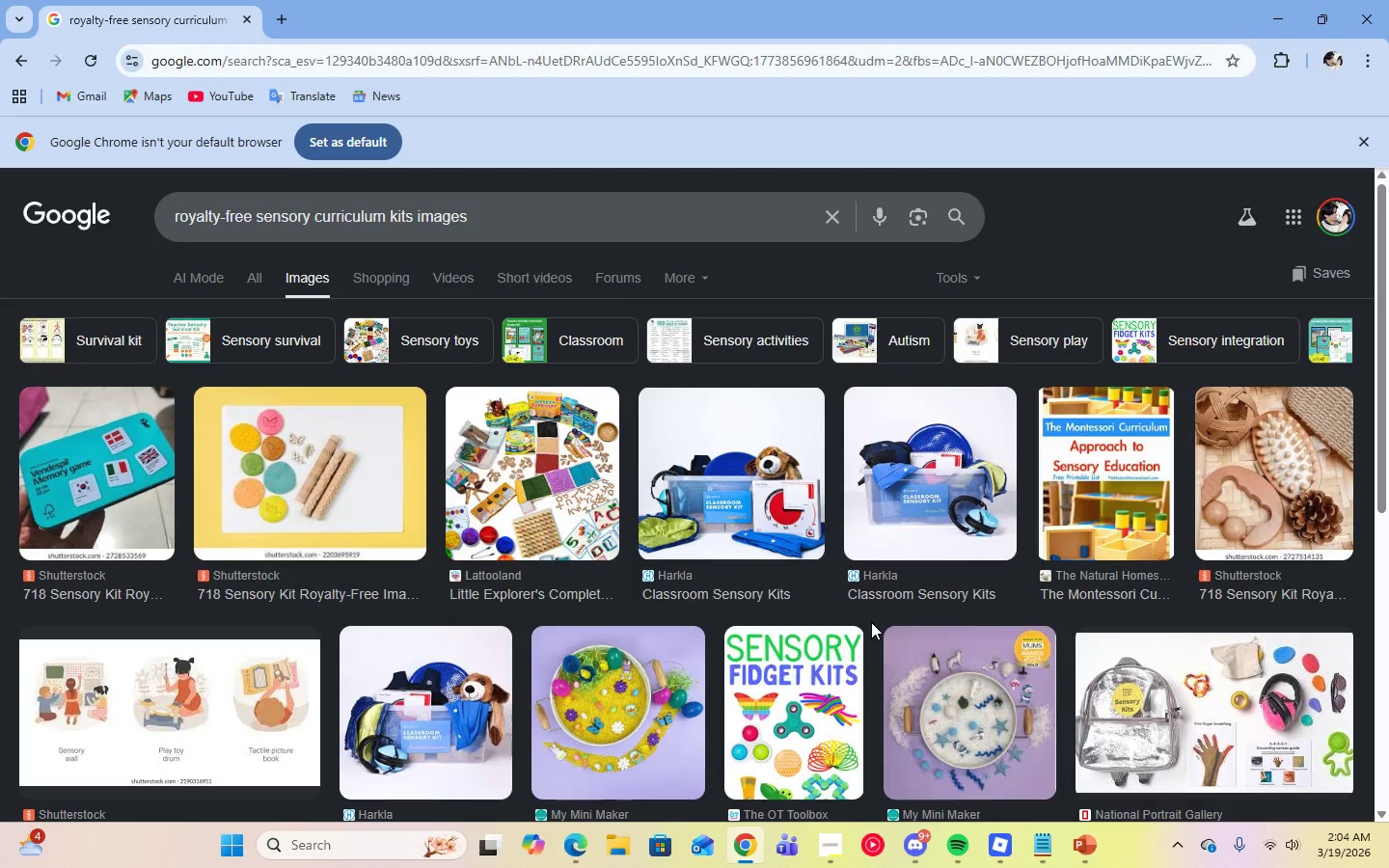 
wait(7.03)
 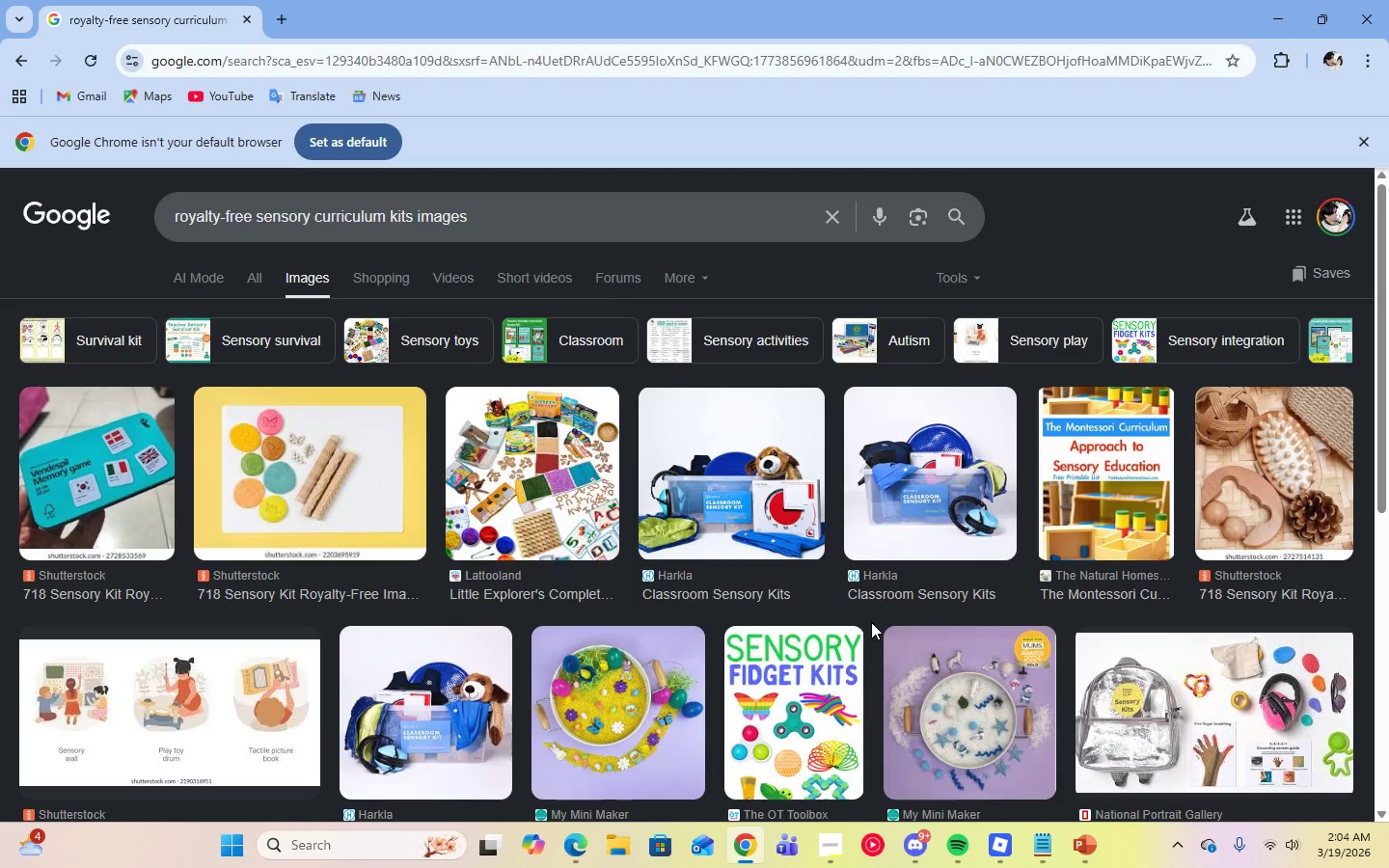 
scroll: coordinate [871, 622], scroll_direction: down, amount: 4.0
 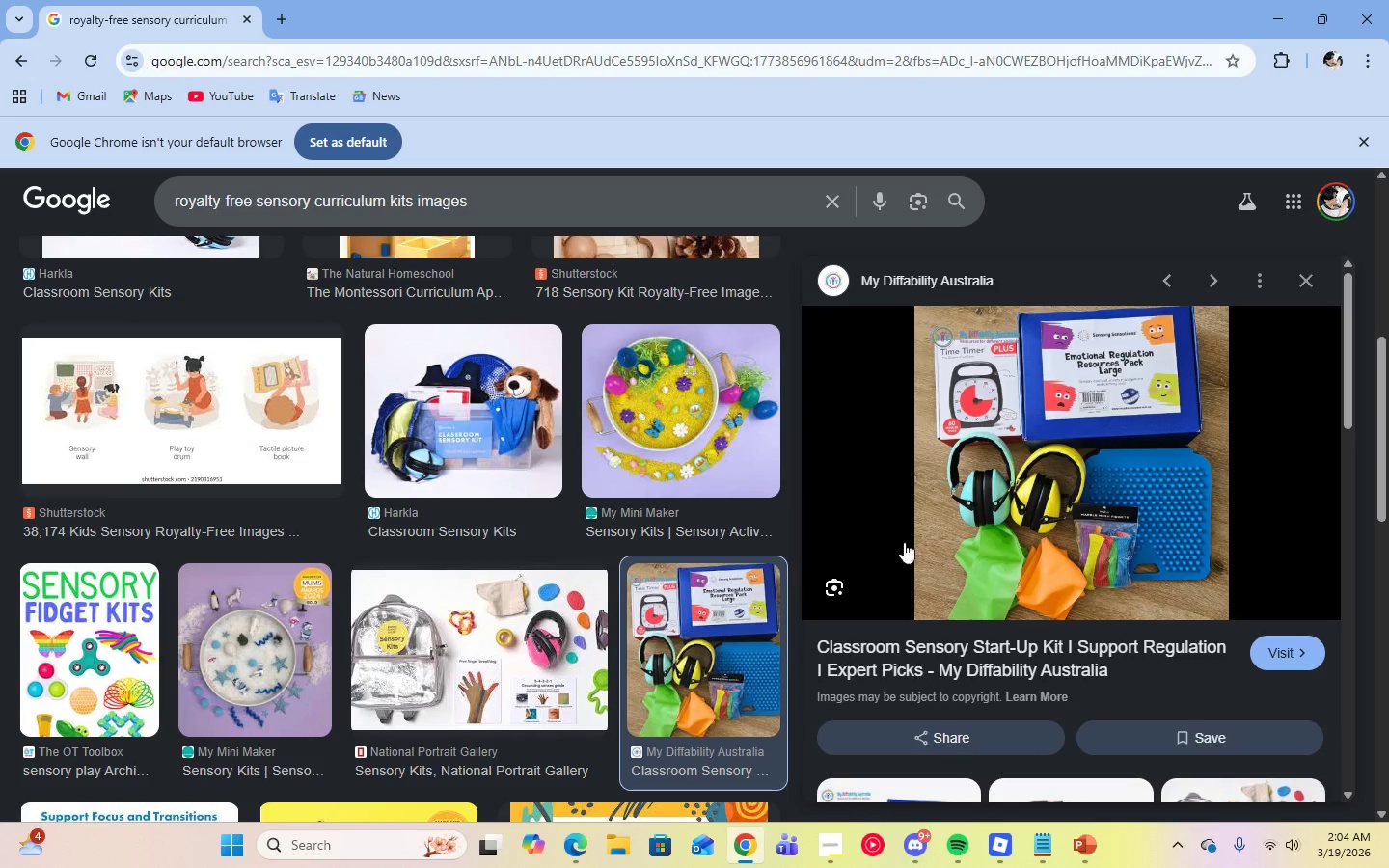 
wait(5.4)
 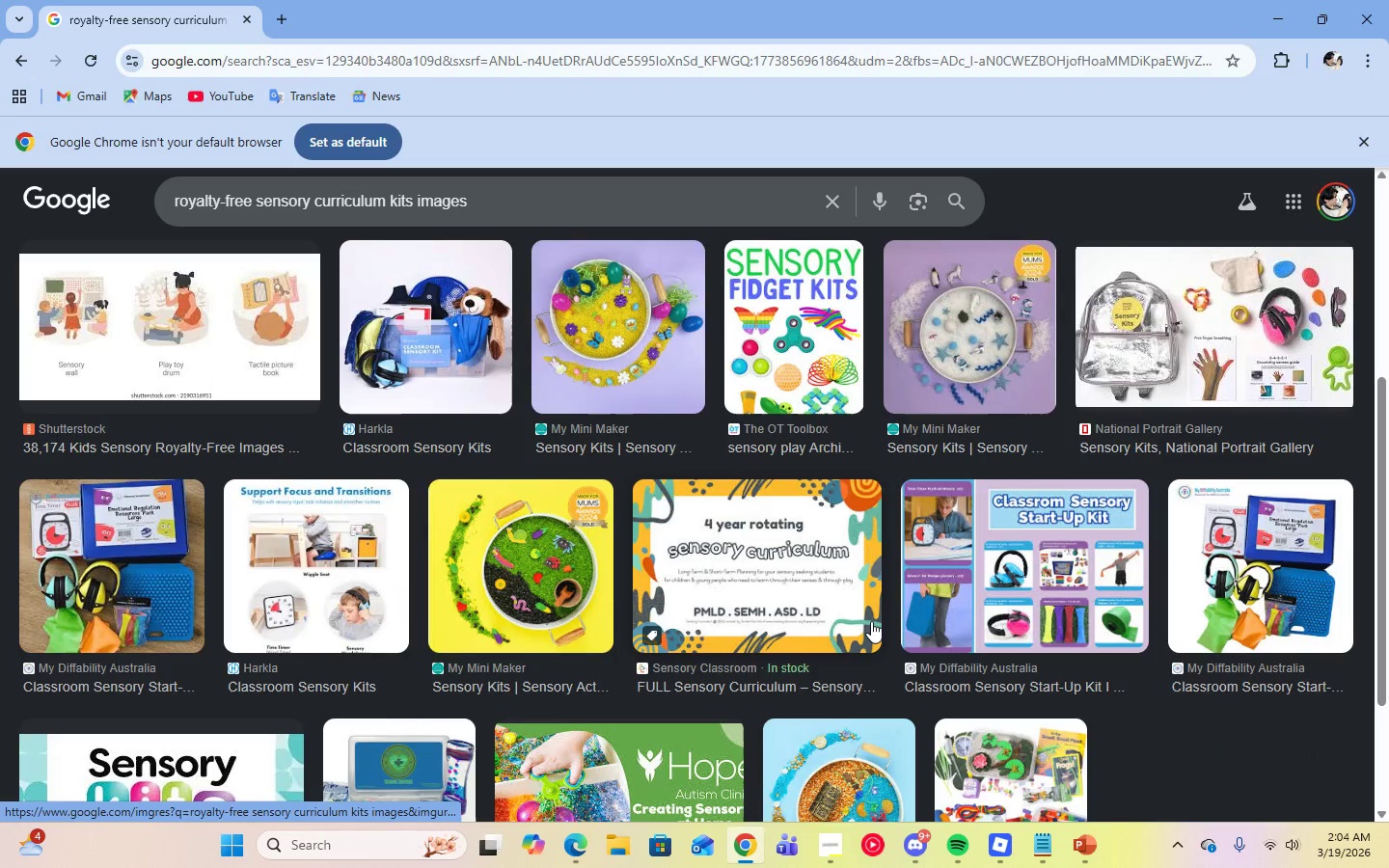 
right_click([1168, 526])
 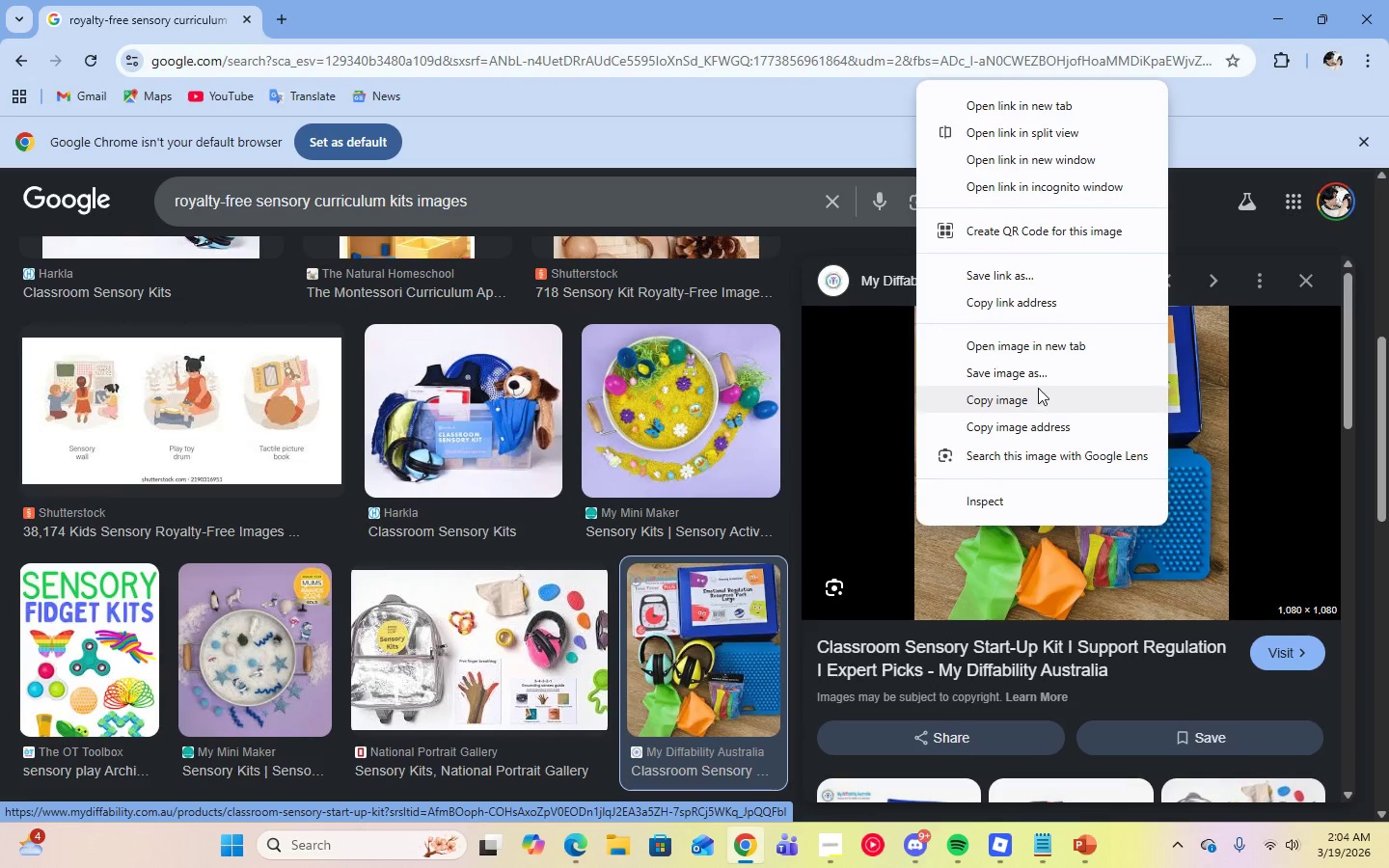 
left_click([1034, 379])
 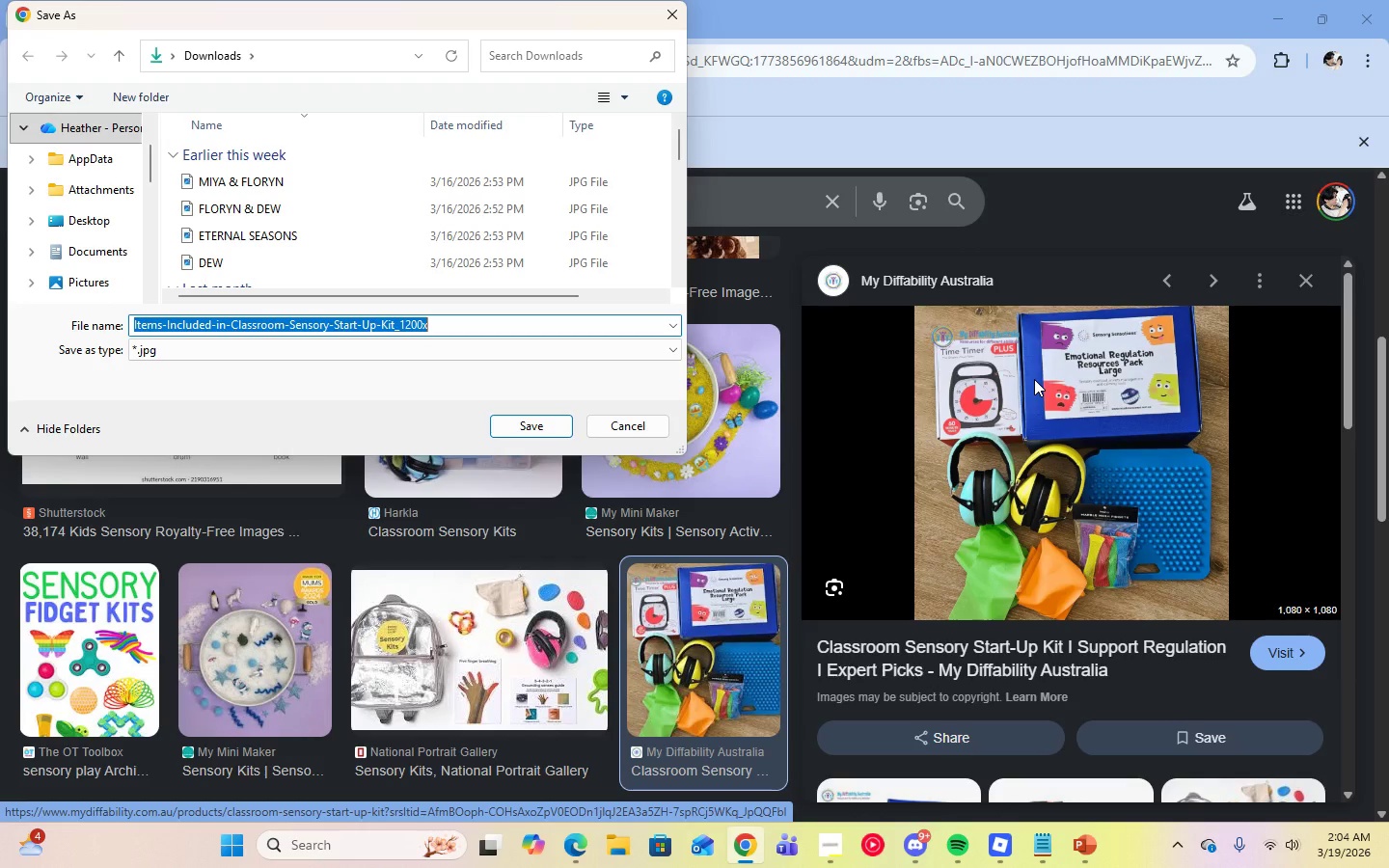 
type(sensory kit 1)
 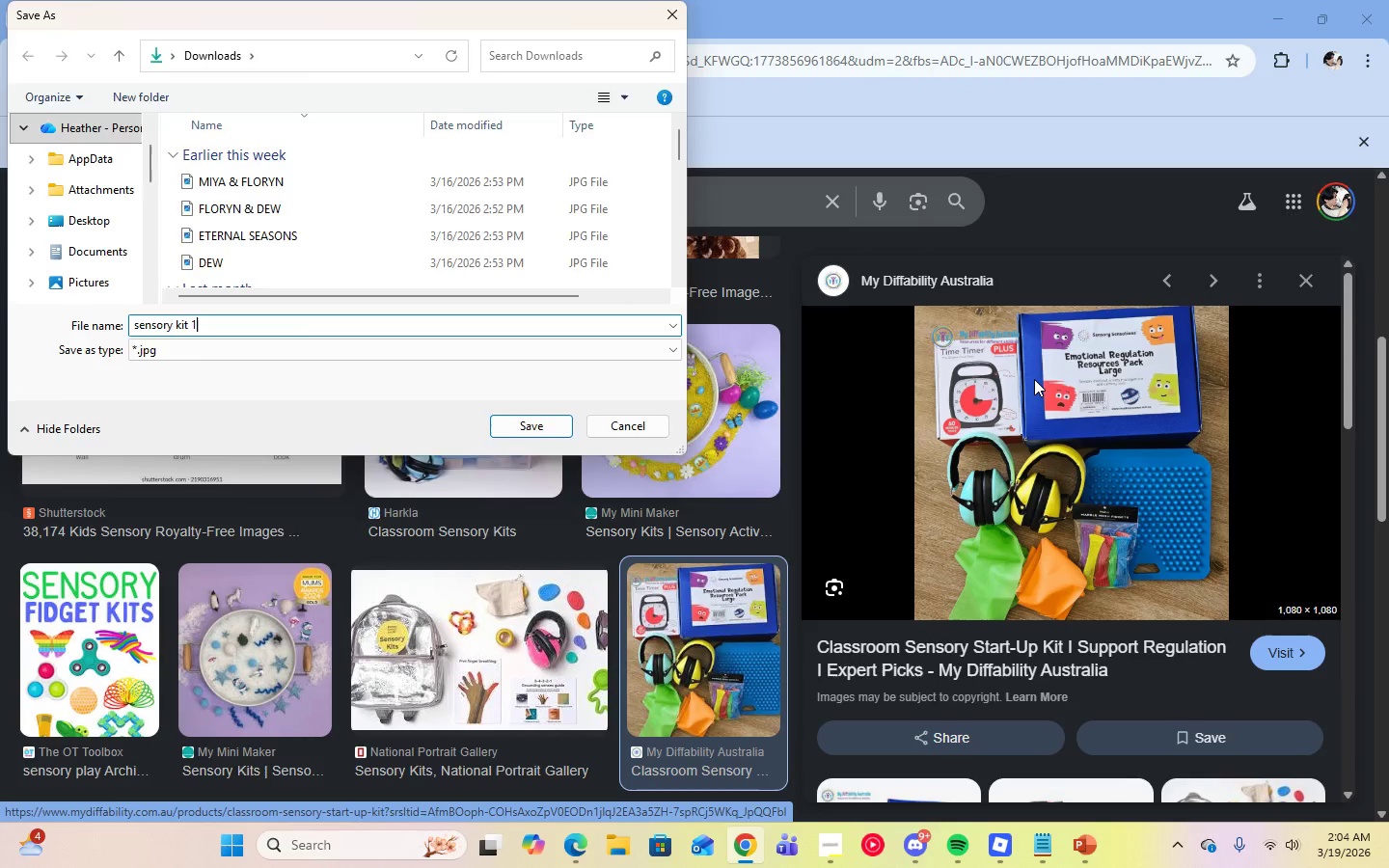 
key(Enter)
 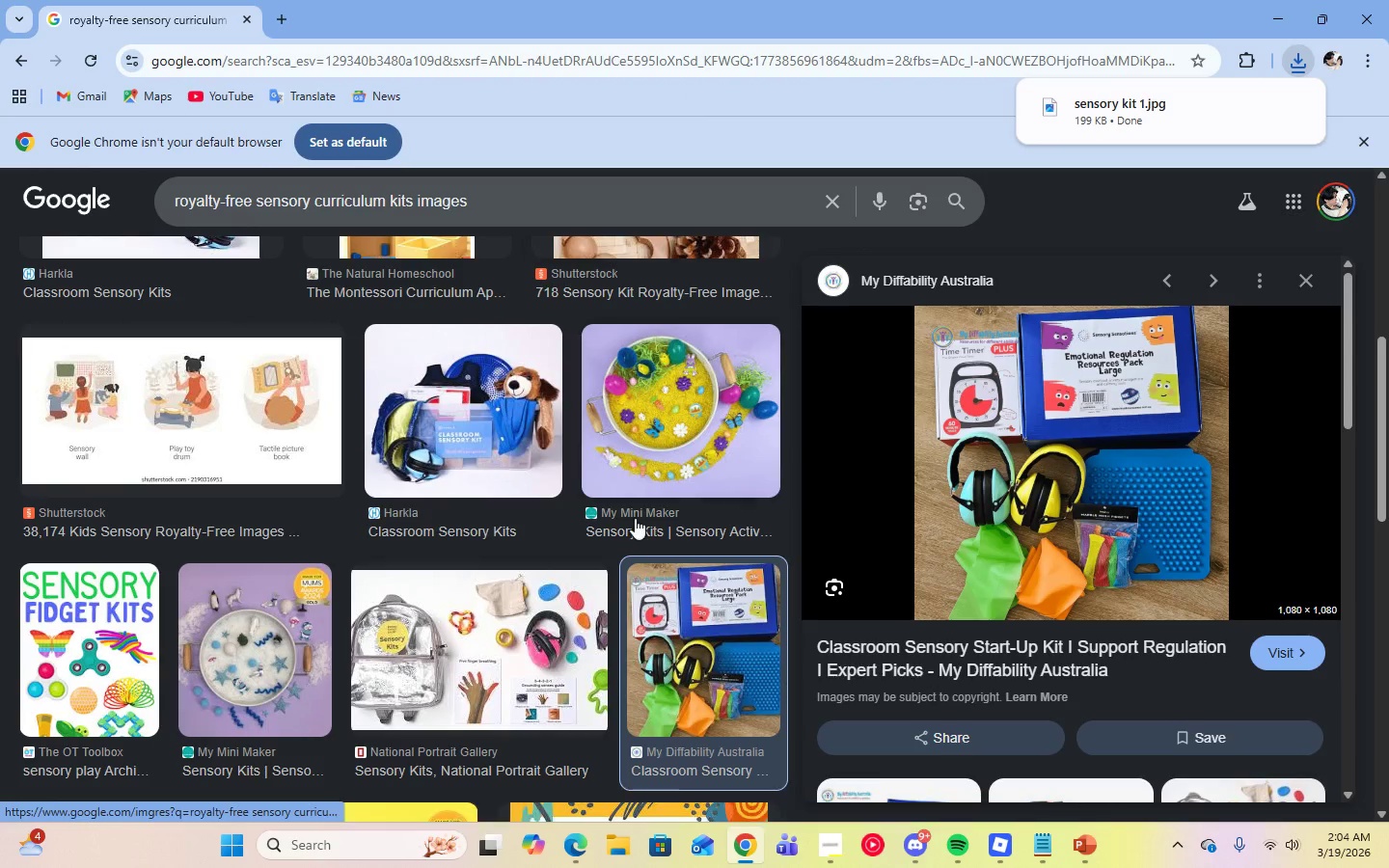 
scroll: coordinate [381, 562], scroll_direction: down, amount: 7.0
 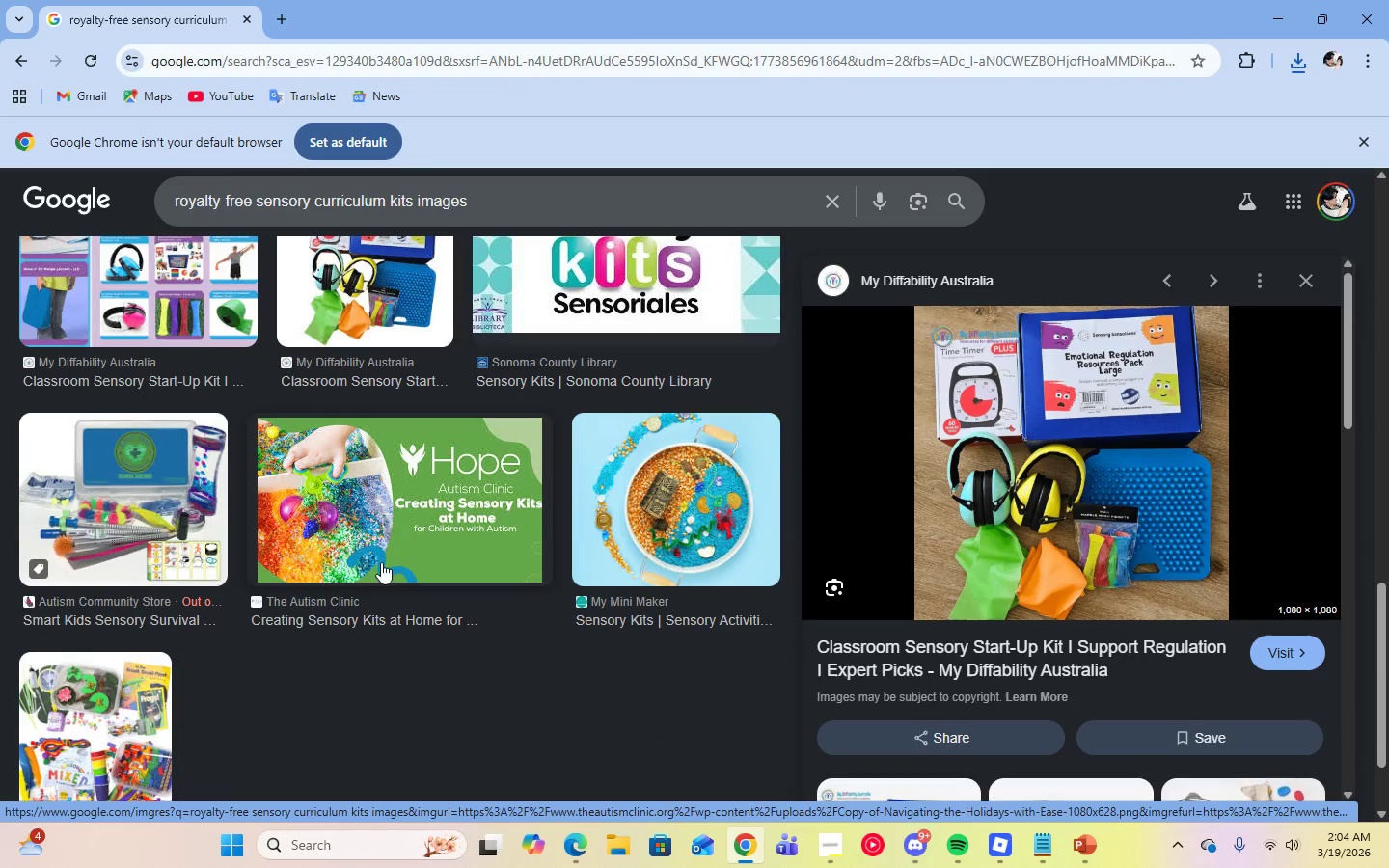 
left_click([684, 536])
 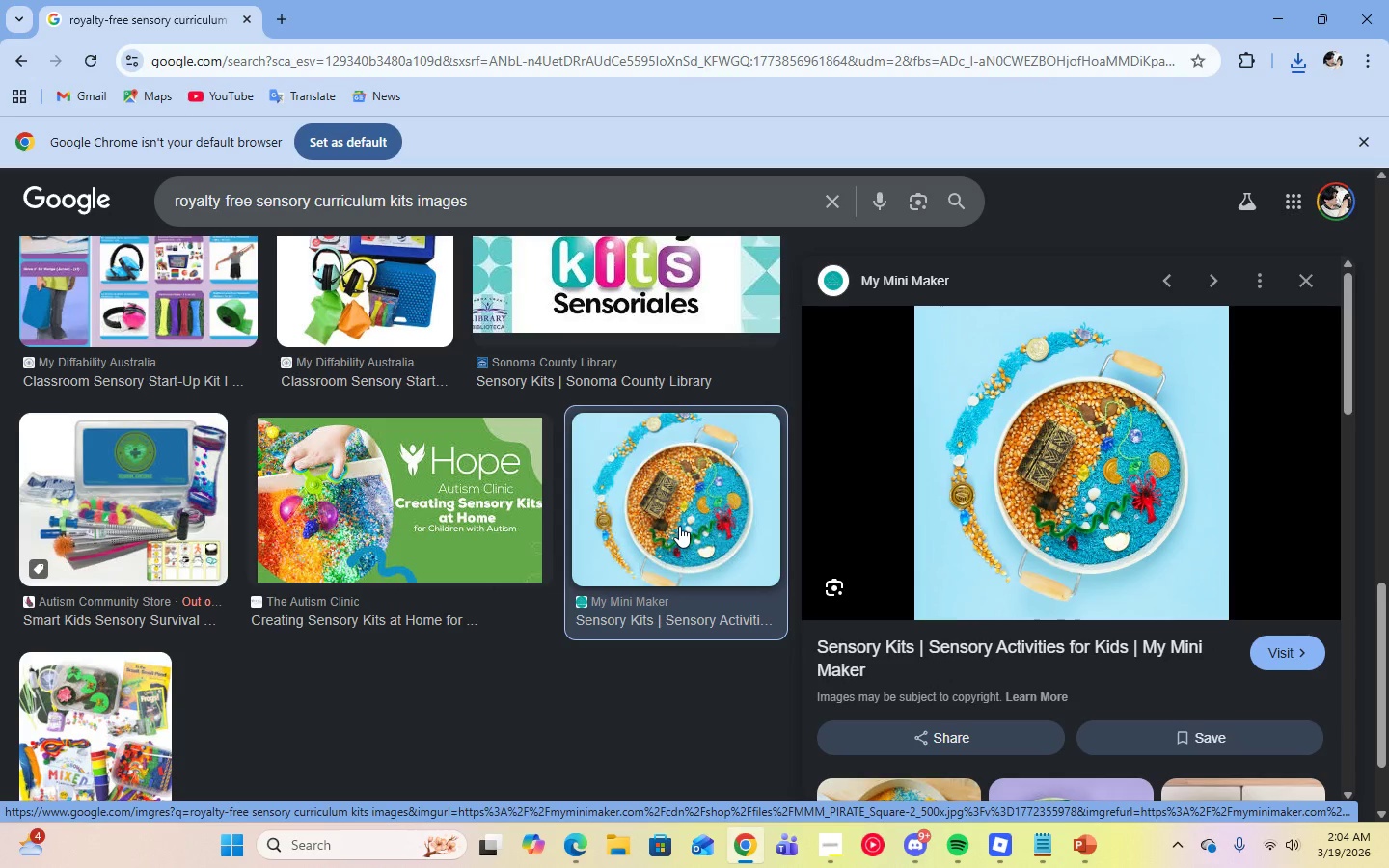 
right_click([1053, 451])
 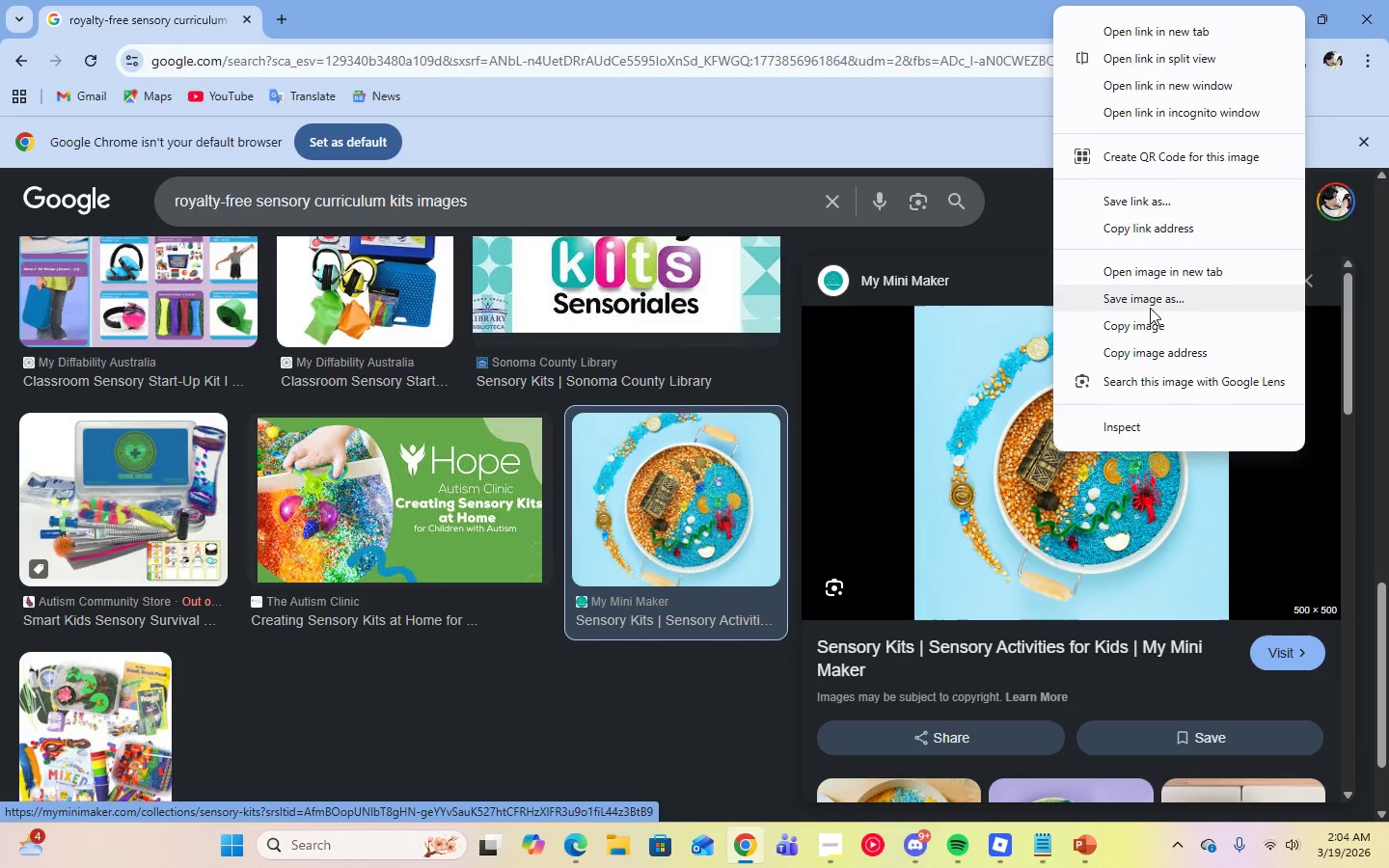 
left_click([1148, 306])
 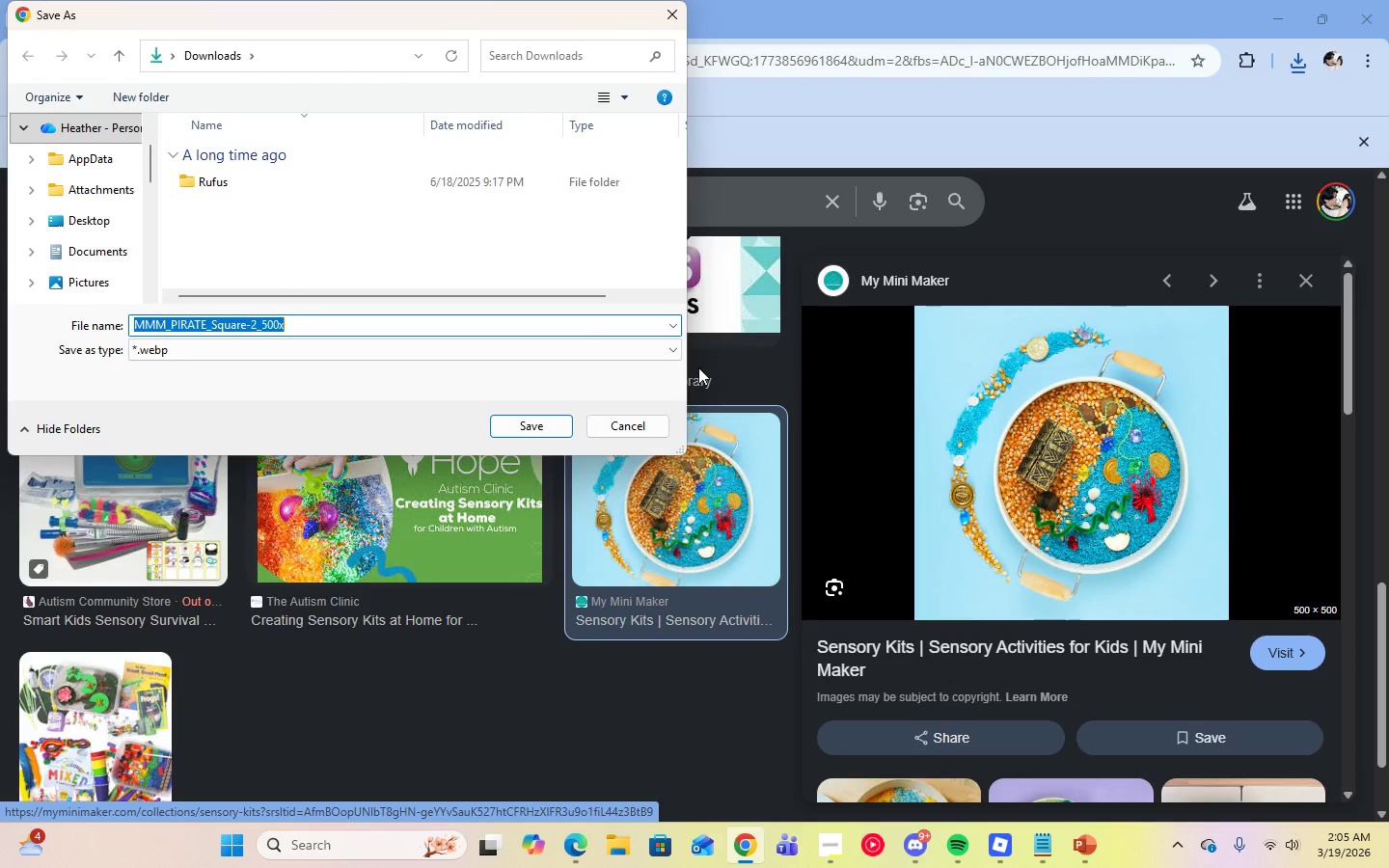 
left_click([655, 421])
 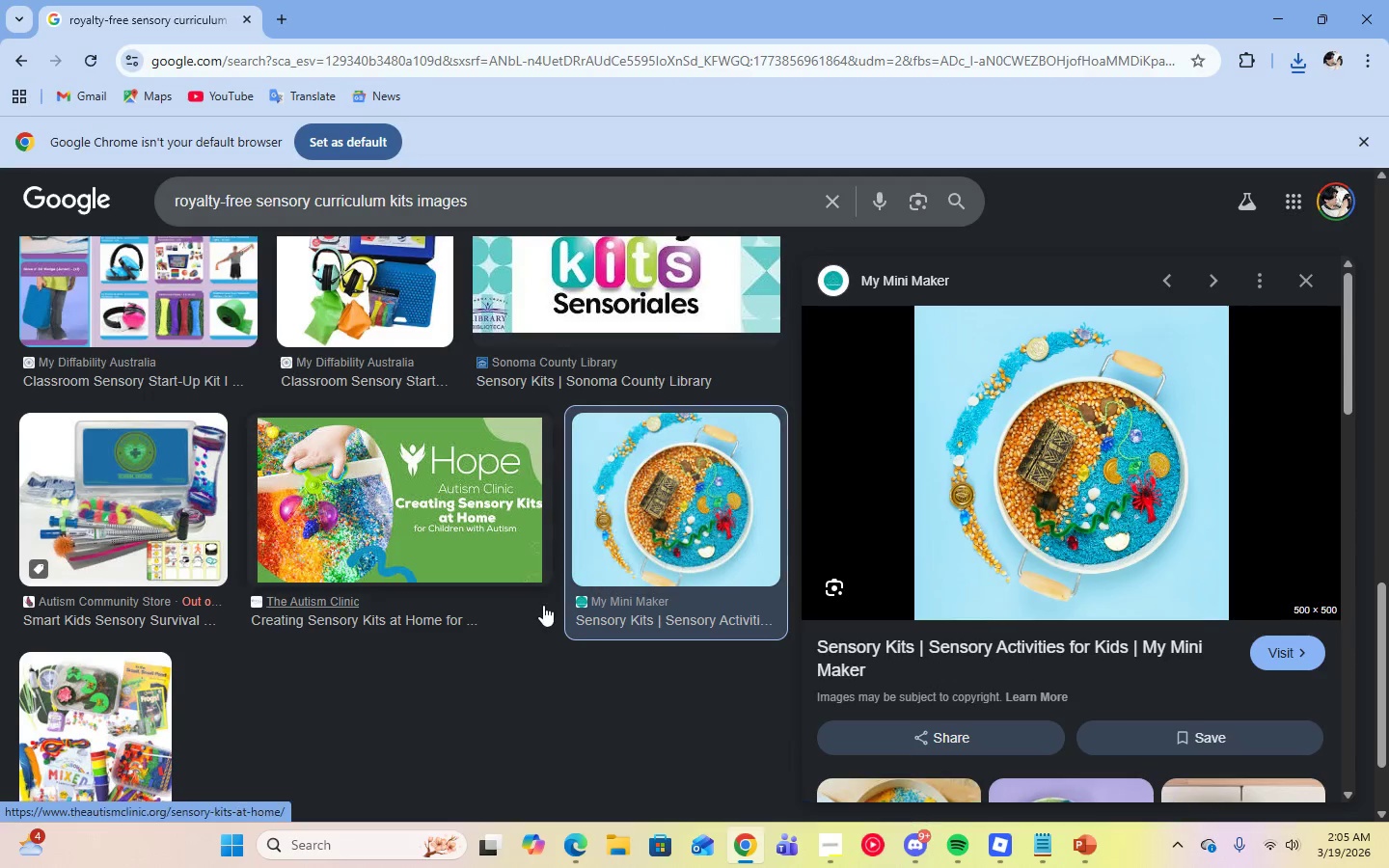 
scroll: coordinate [544, 608], scroll_direction: down, amount: 10.0
 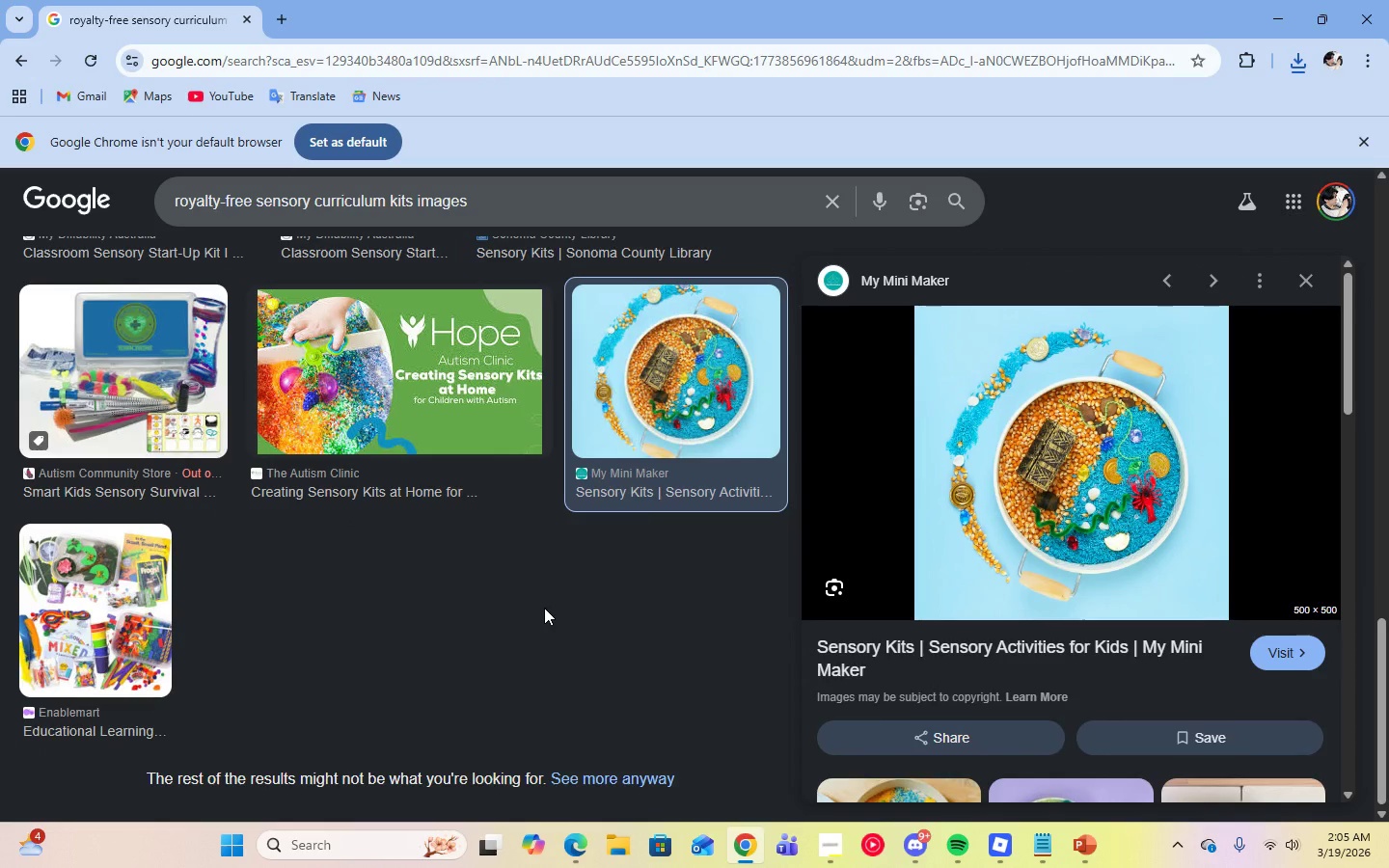 
scroll: coordinate [544, 608], scroll_direction: up, amount: 16.0
 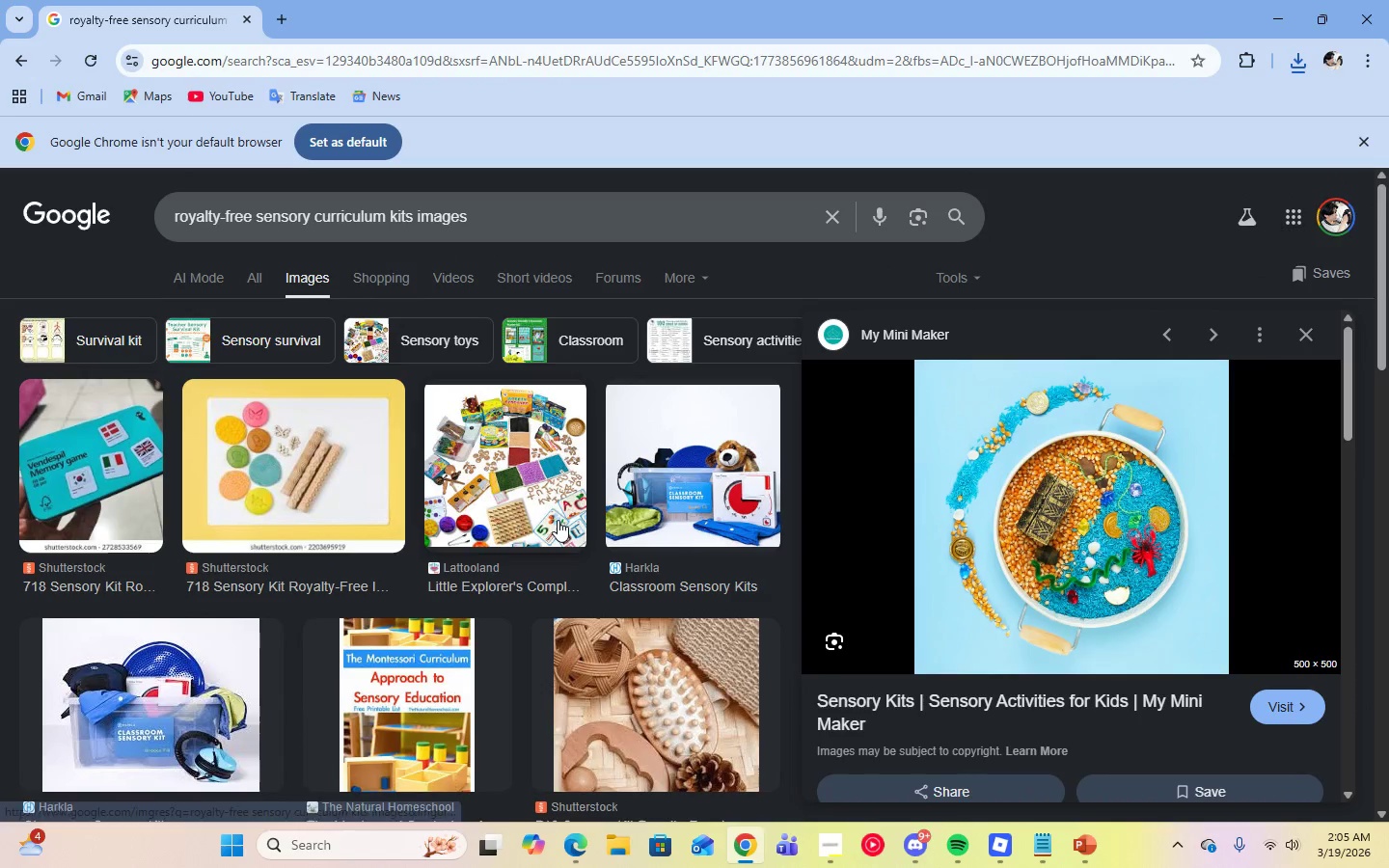 
left_click([558, 520])
 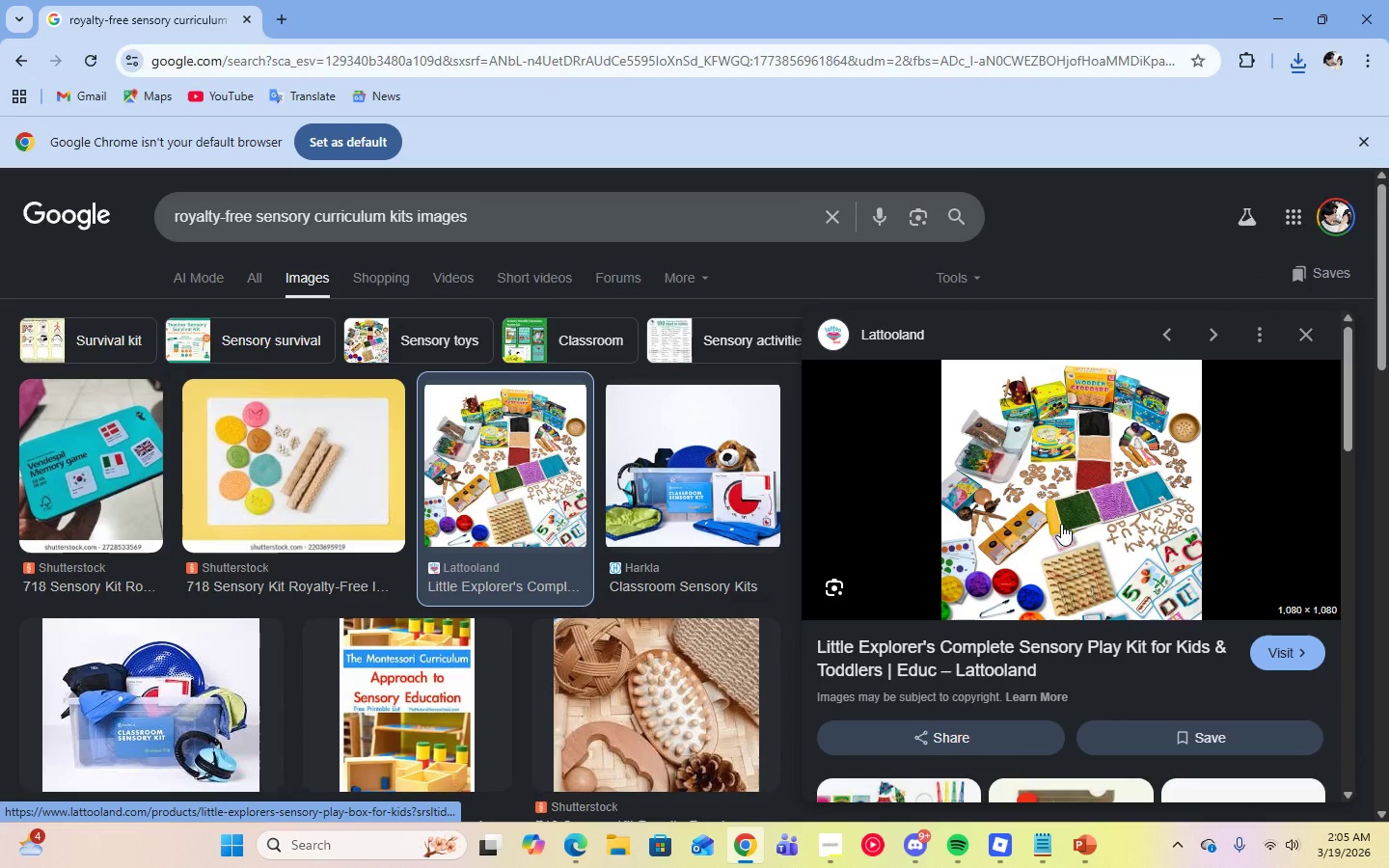 
right_click([1061, 524])
 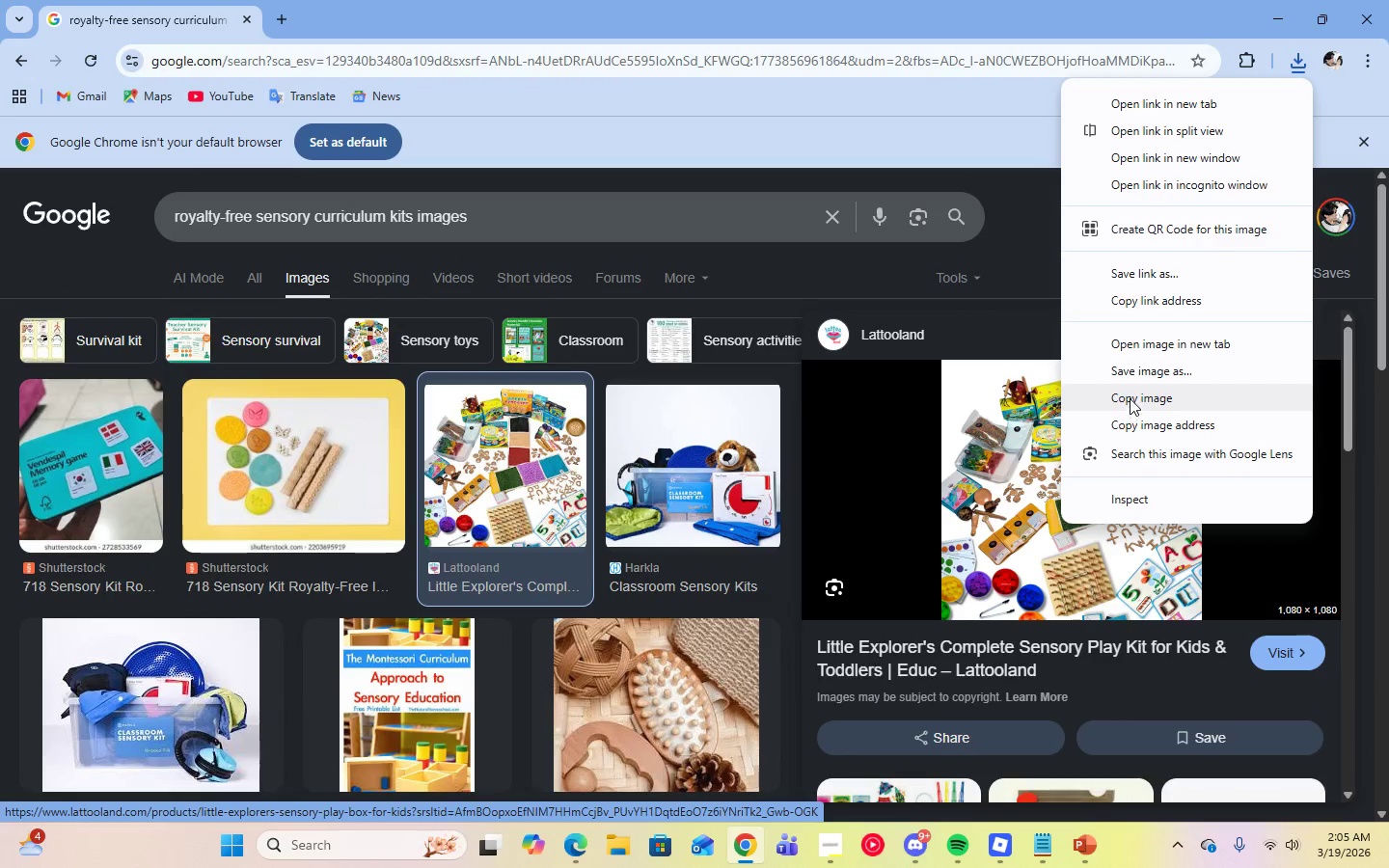 
left_click([1130, 372])
 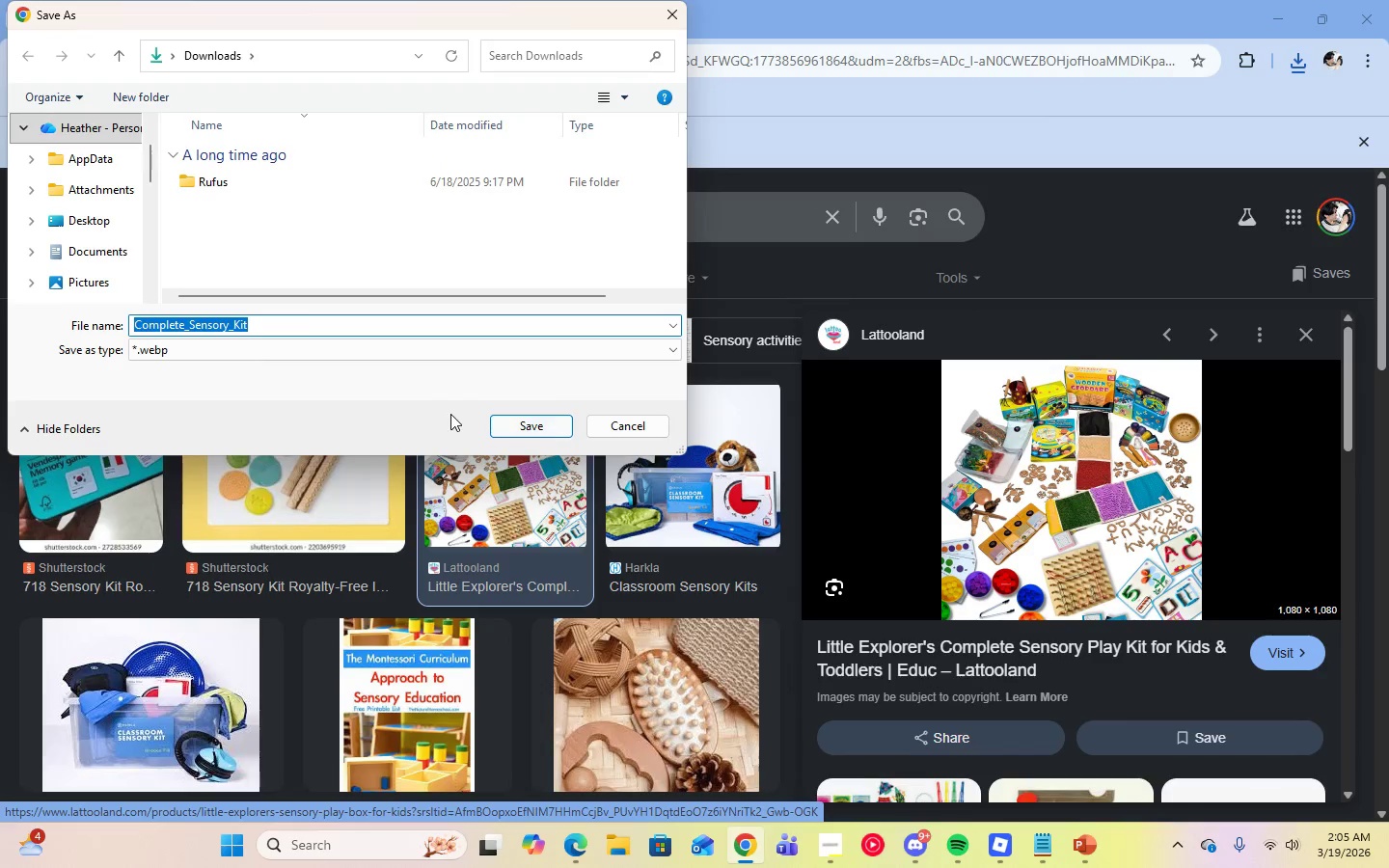 
left_click([633, 428])
 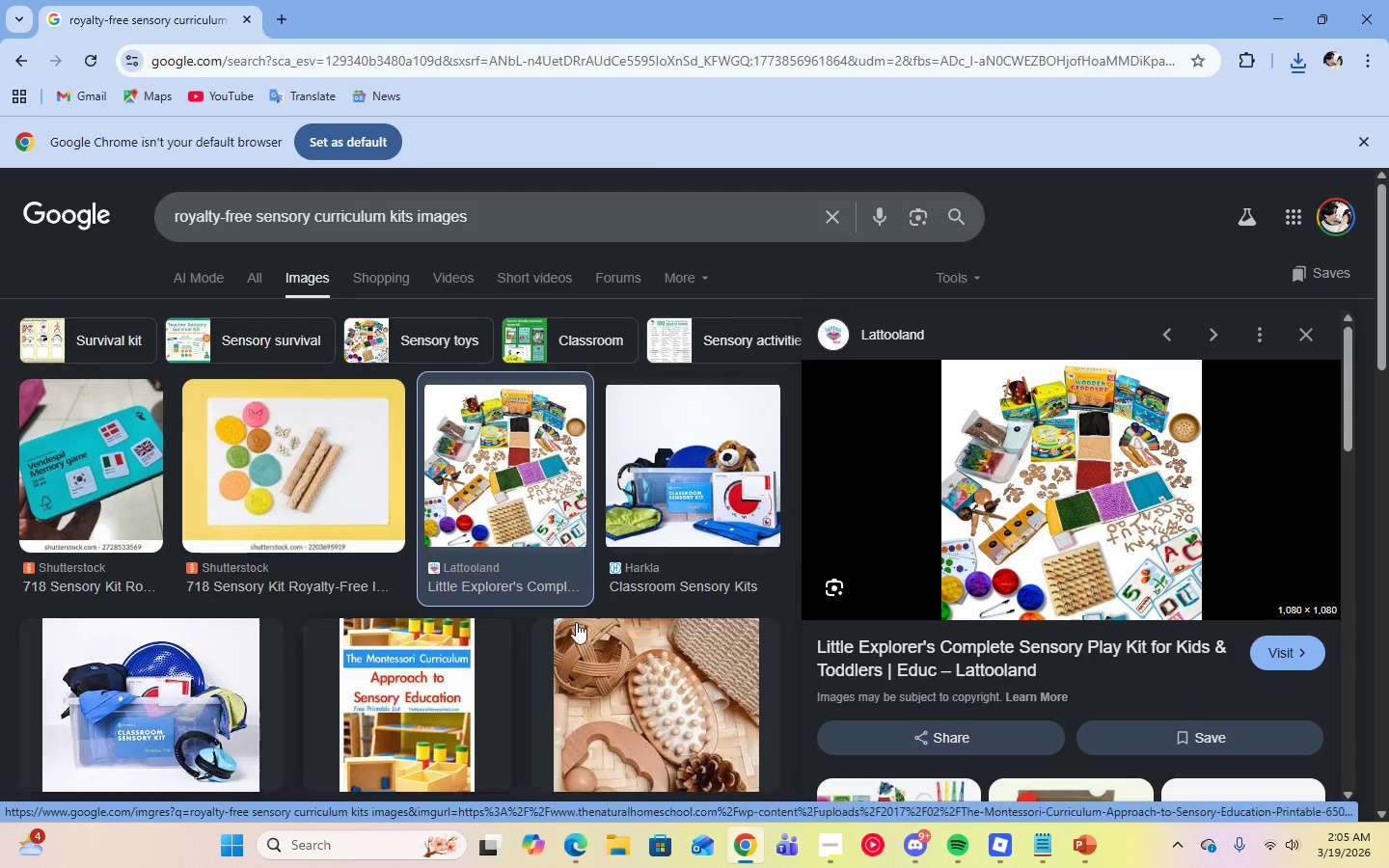 
left_click([694, 505])
 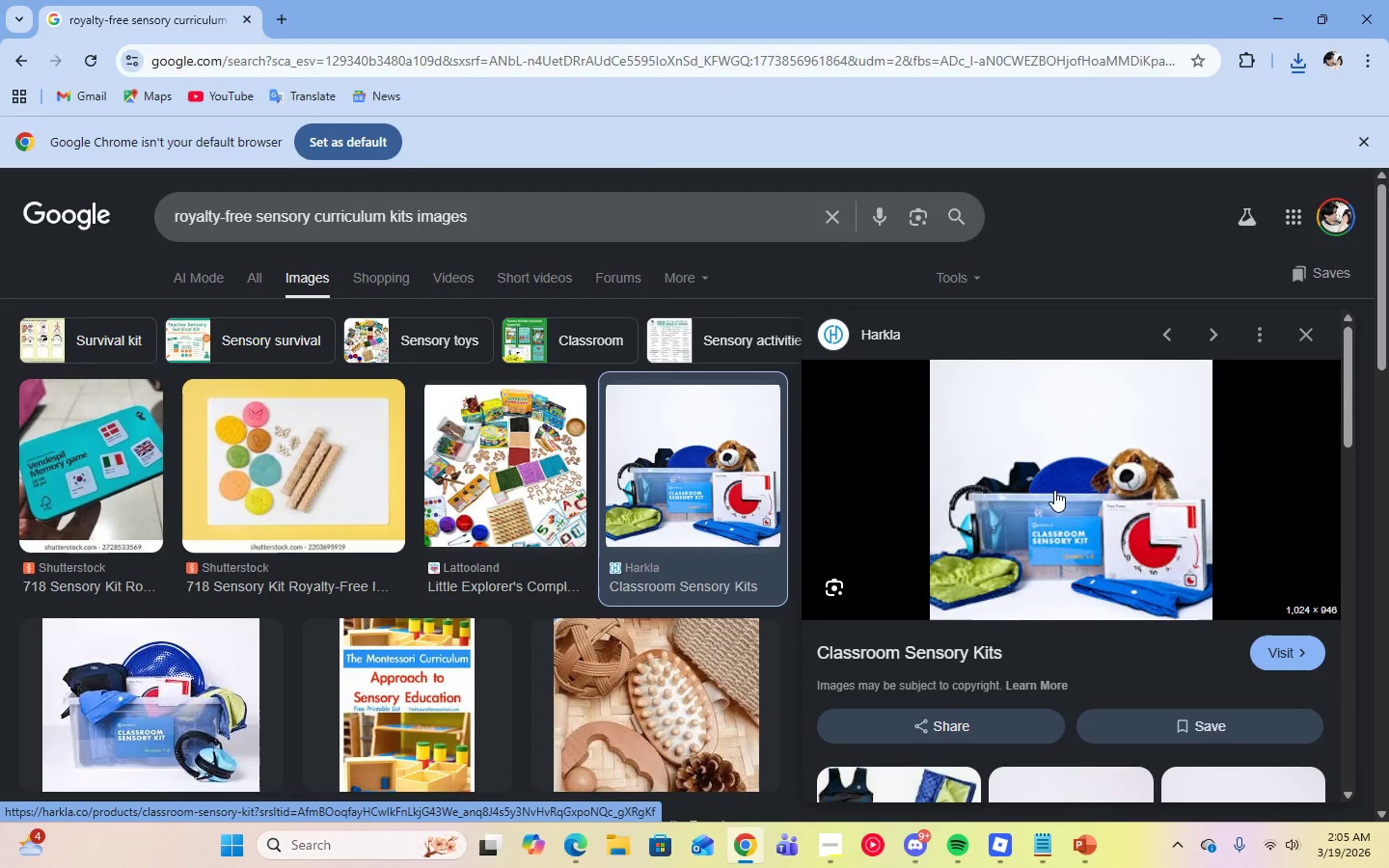 
right_click([1054, 490])
 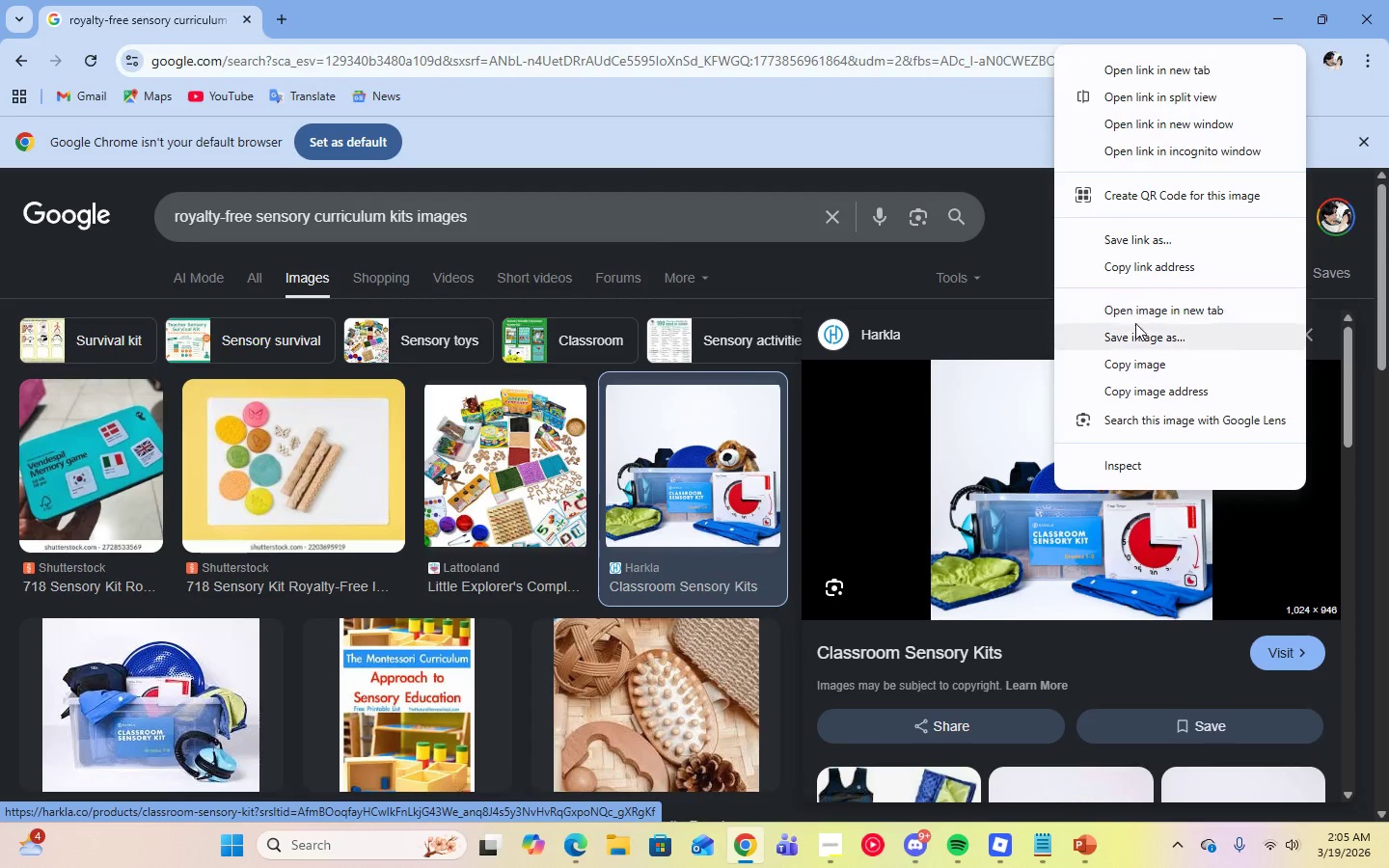 
left_click([1136, 331])
 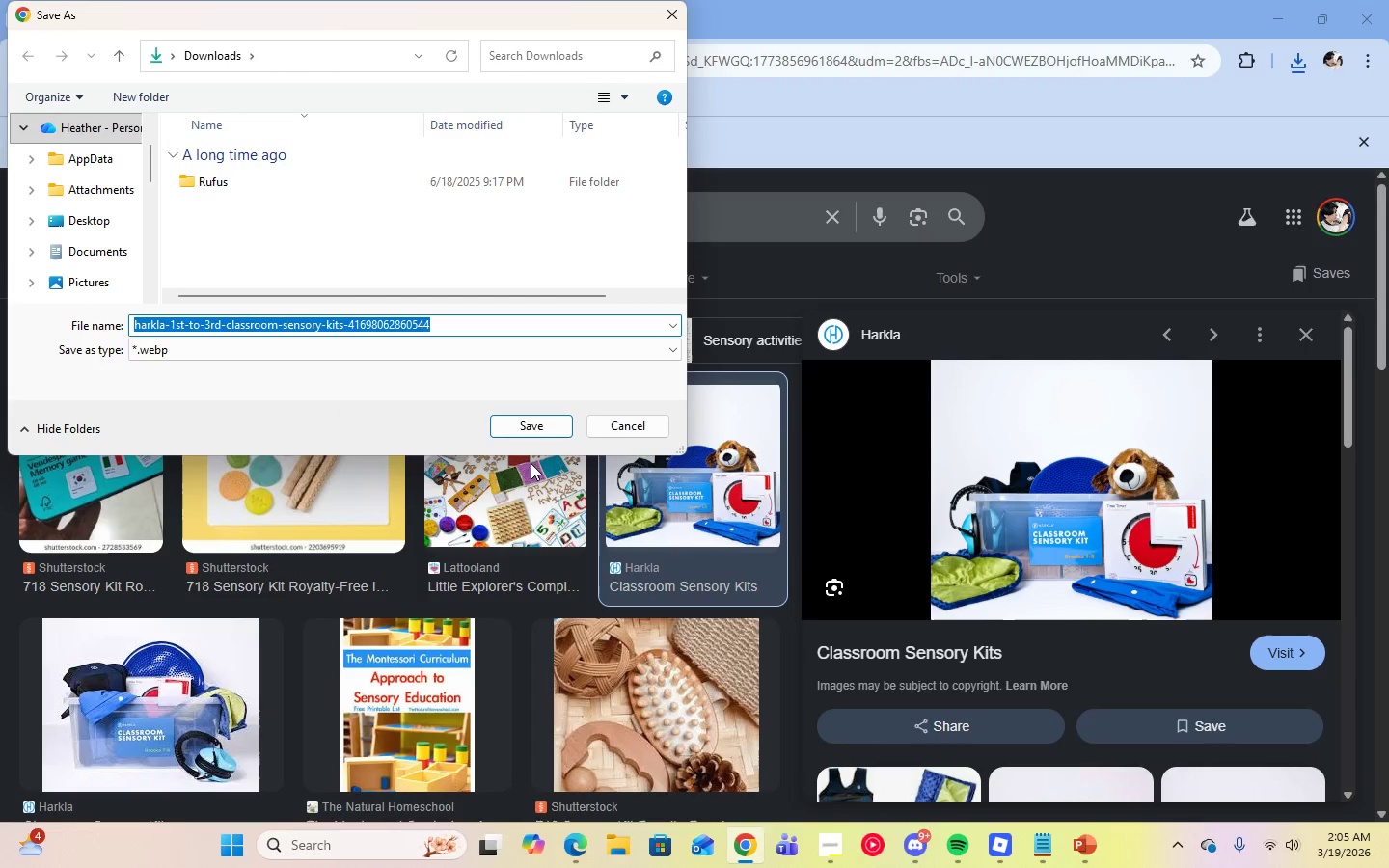 
left_click([611, 426])
 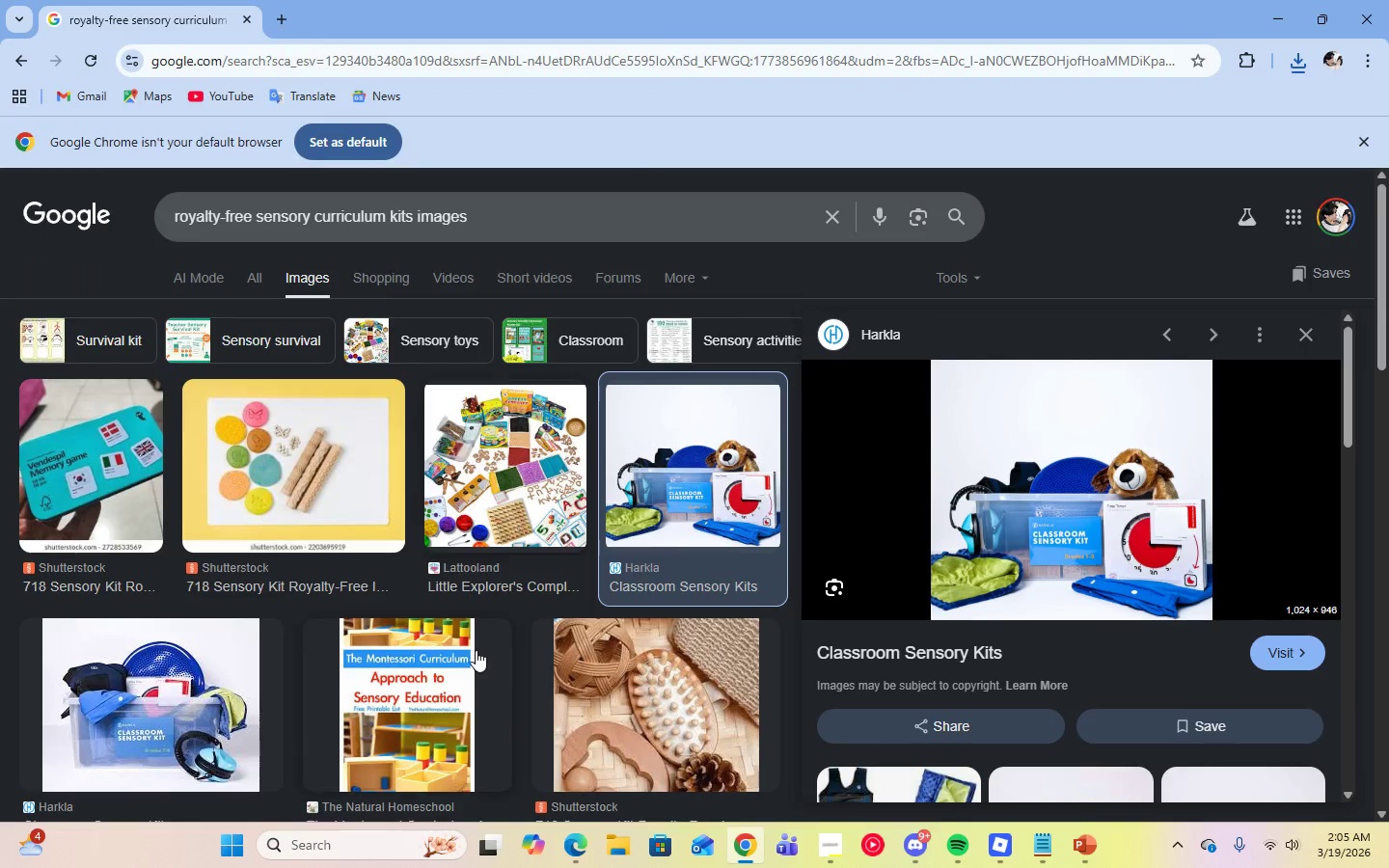 
scroll: coordinate [476, 650], scroll_direction: down, amount: 10.0
 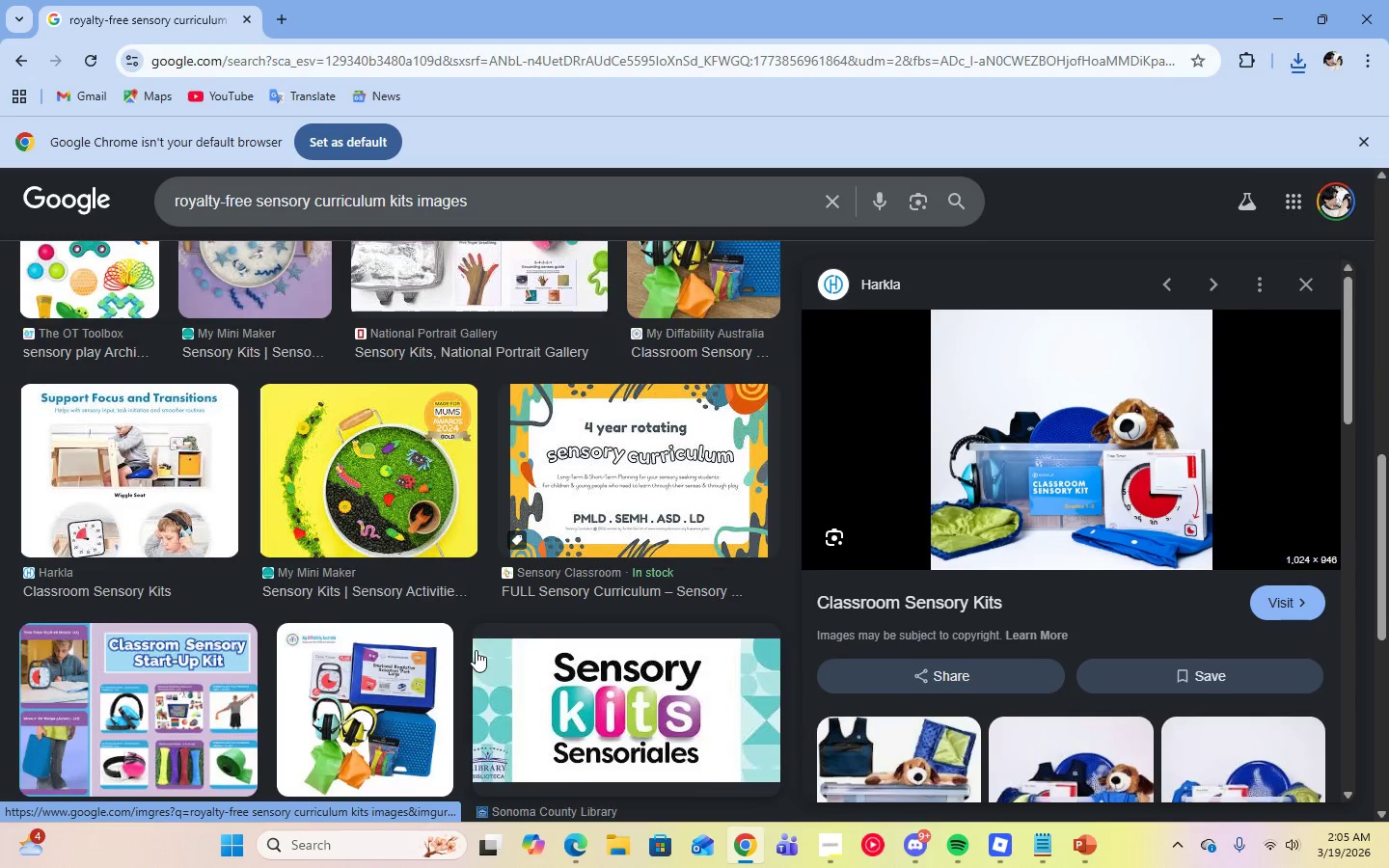 
scroll: coordinate [476, 650], scroll_direction: up, amount: 1.0
 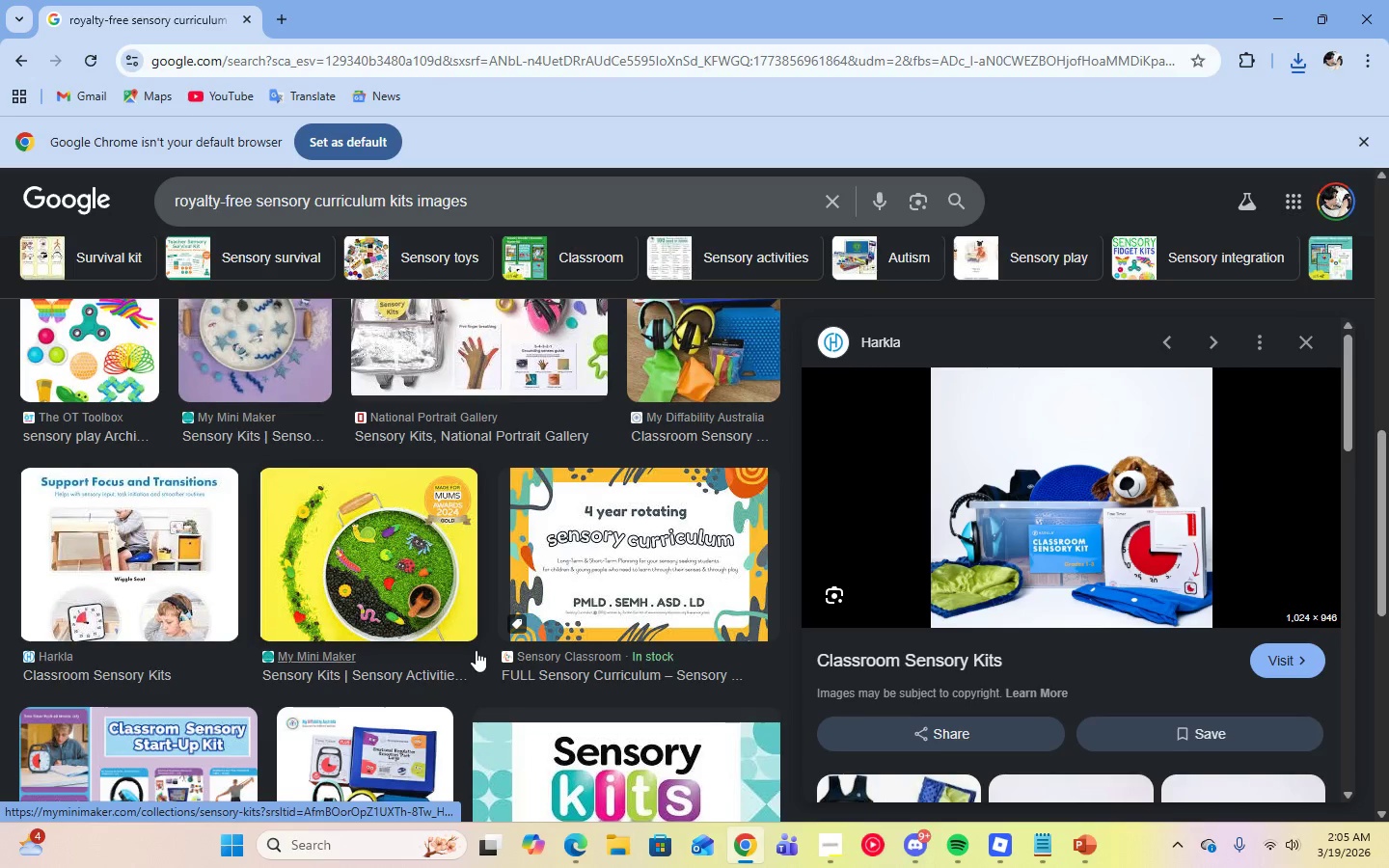 
scroll: coordinate [476, 650], scroll_direction: down, amount: 4.0
 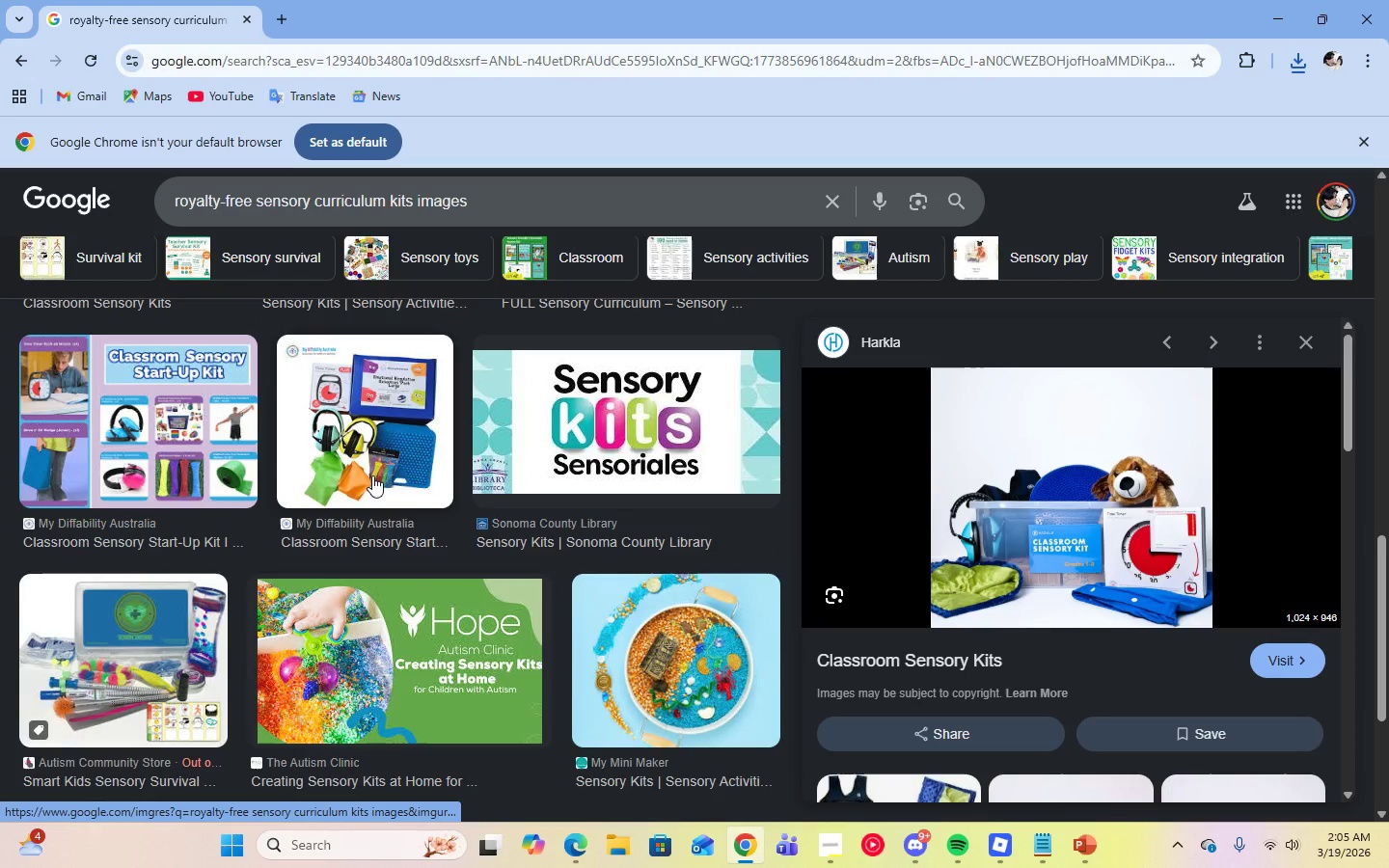 
scroll: coordinate [438, 632], scroll_direction: up, amount: 7.0
 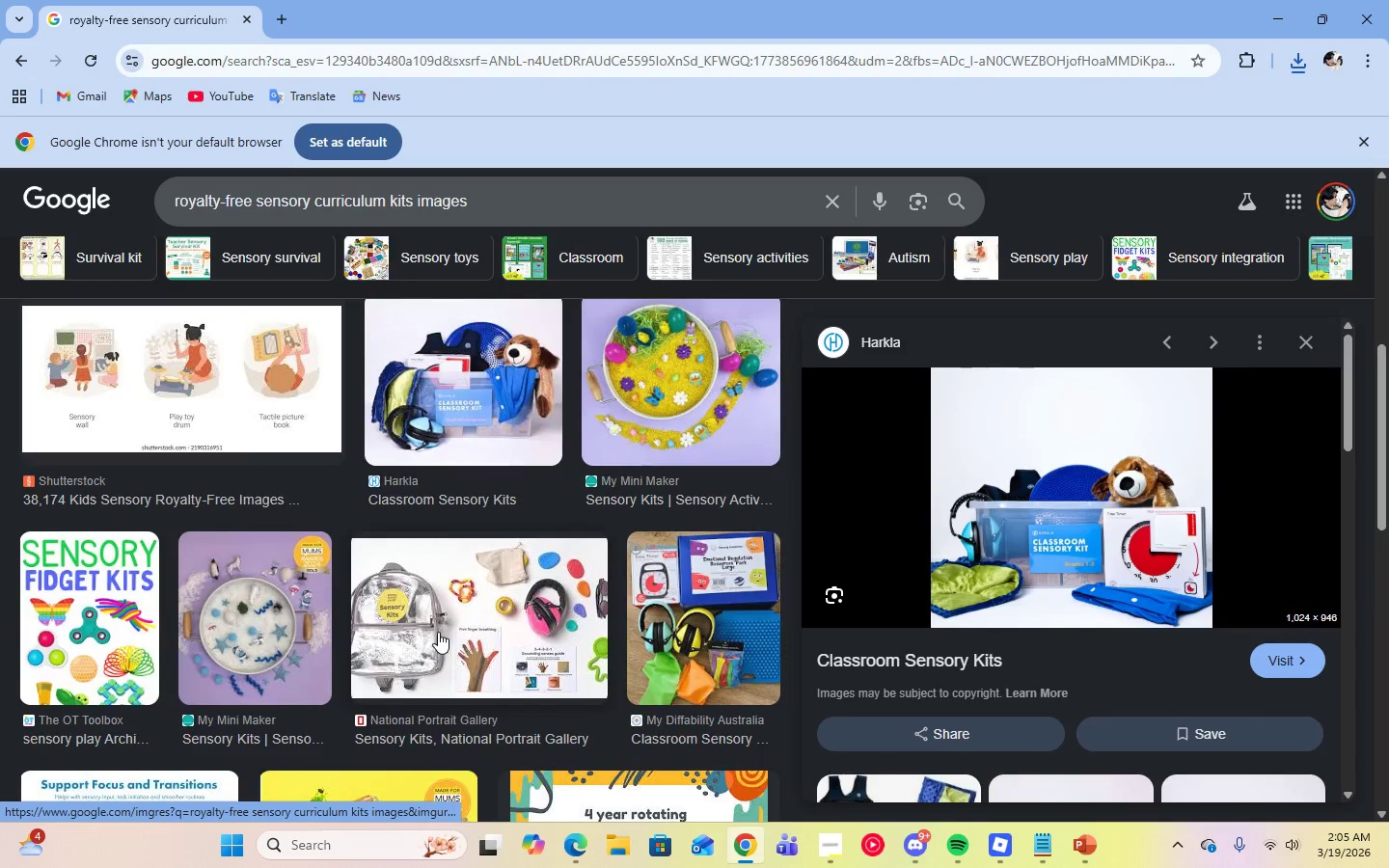 
scroll: coordinate [1029, 704], scroll_direction: down, amount: 19.0
 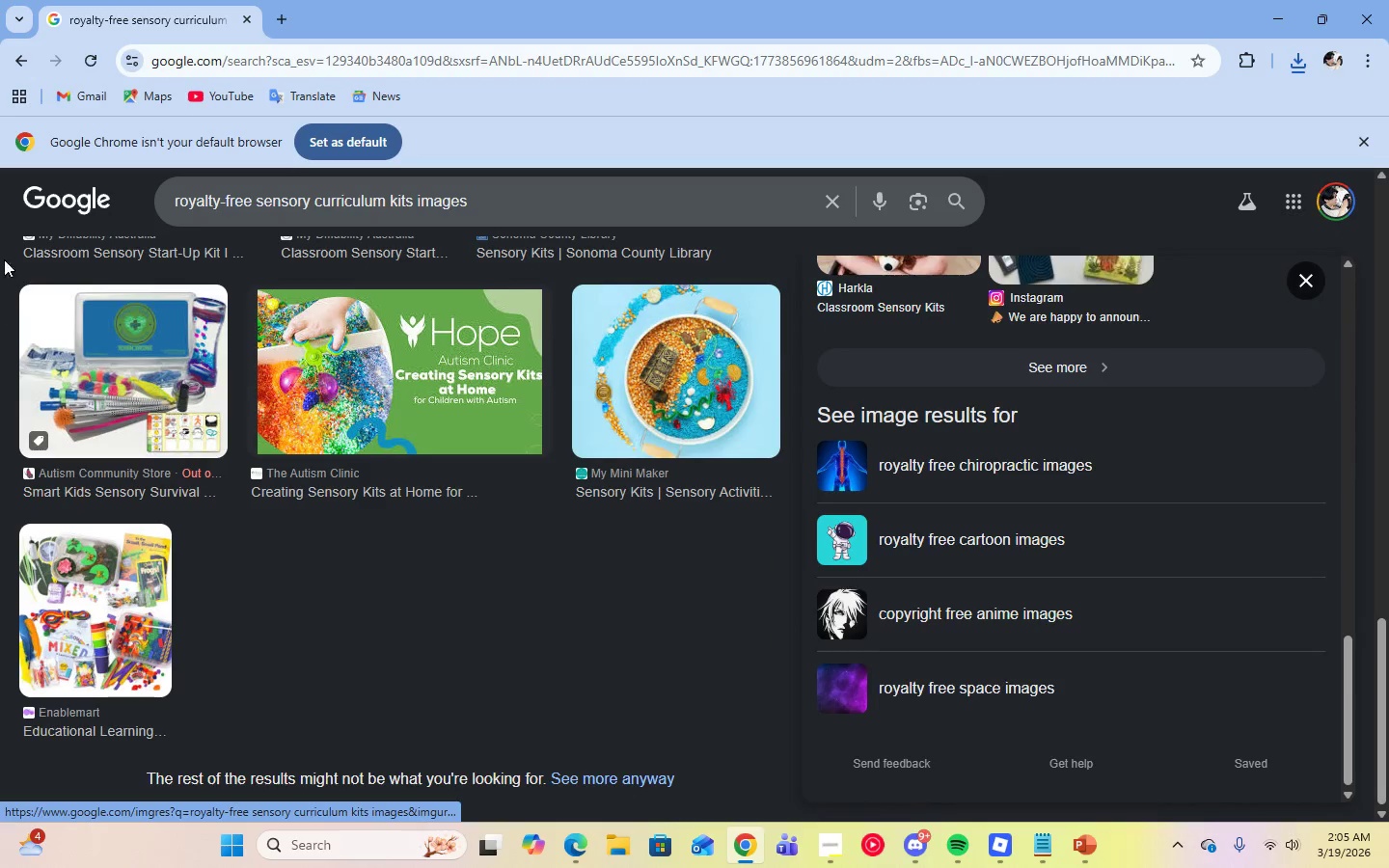 
left_click([13, 62])
 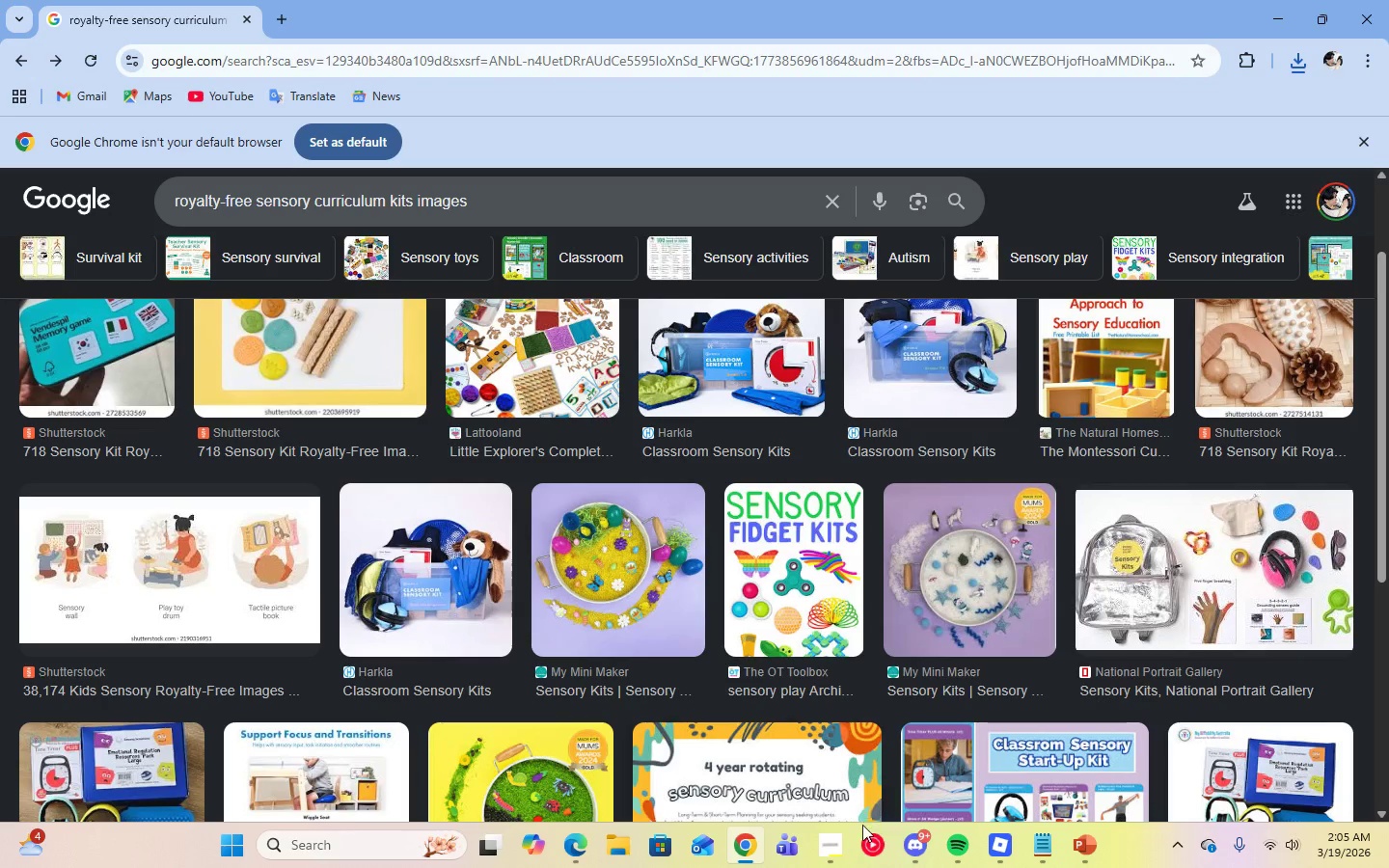 
left_click([837, 847])